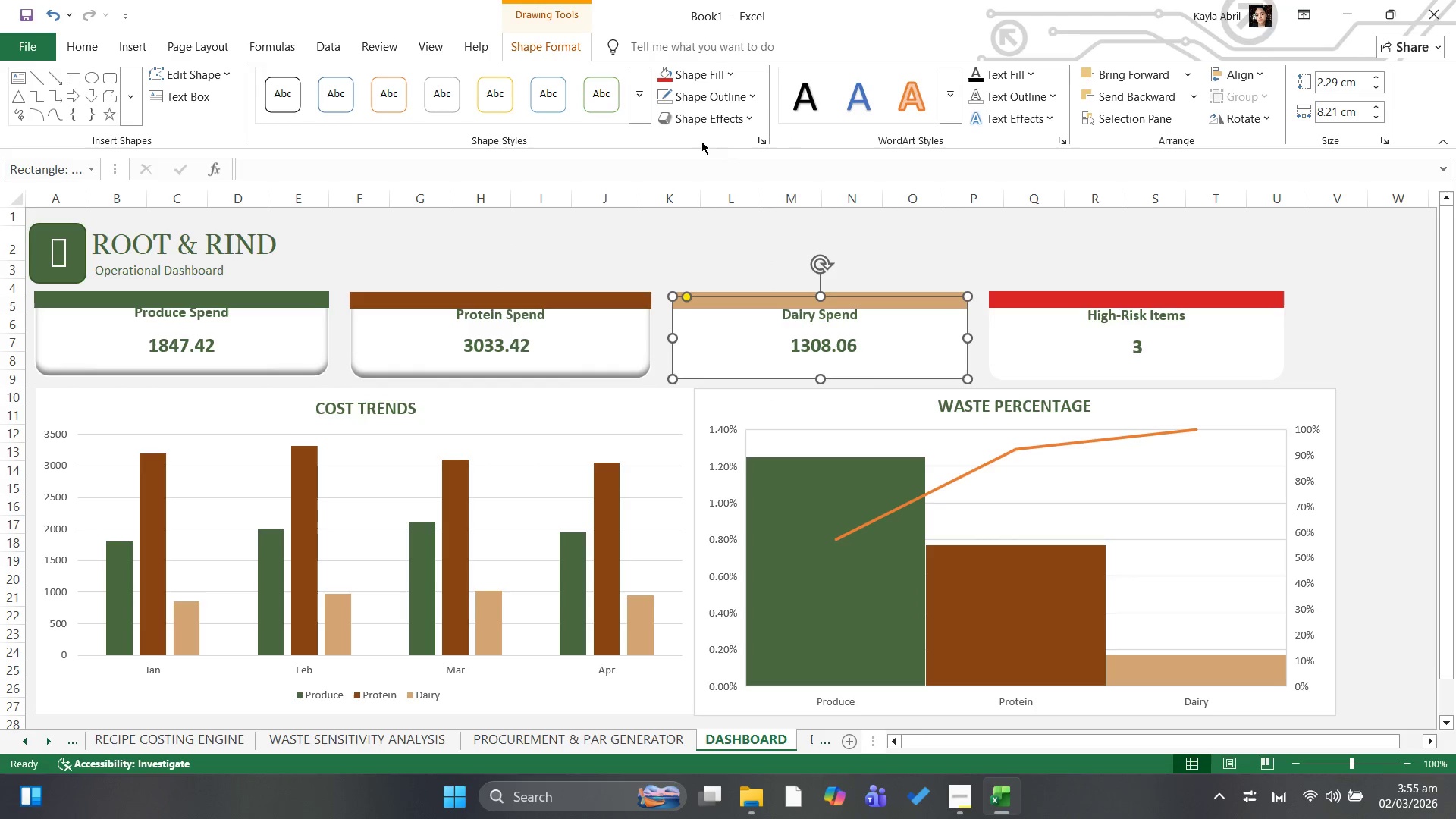 
mouse_move([725, 118])
 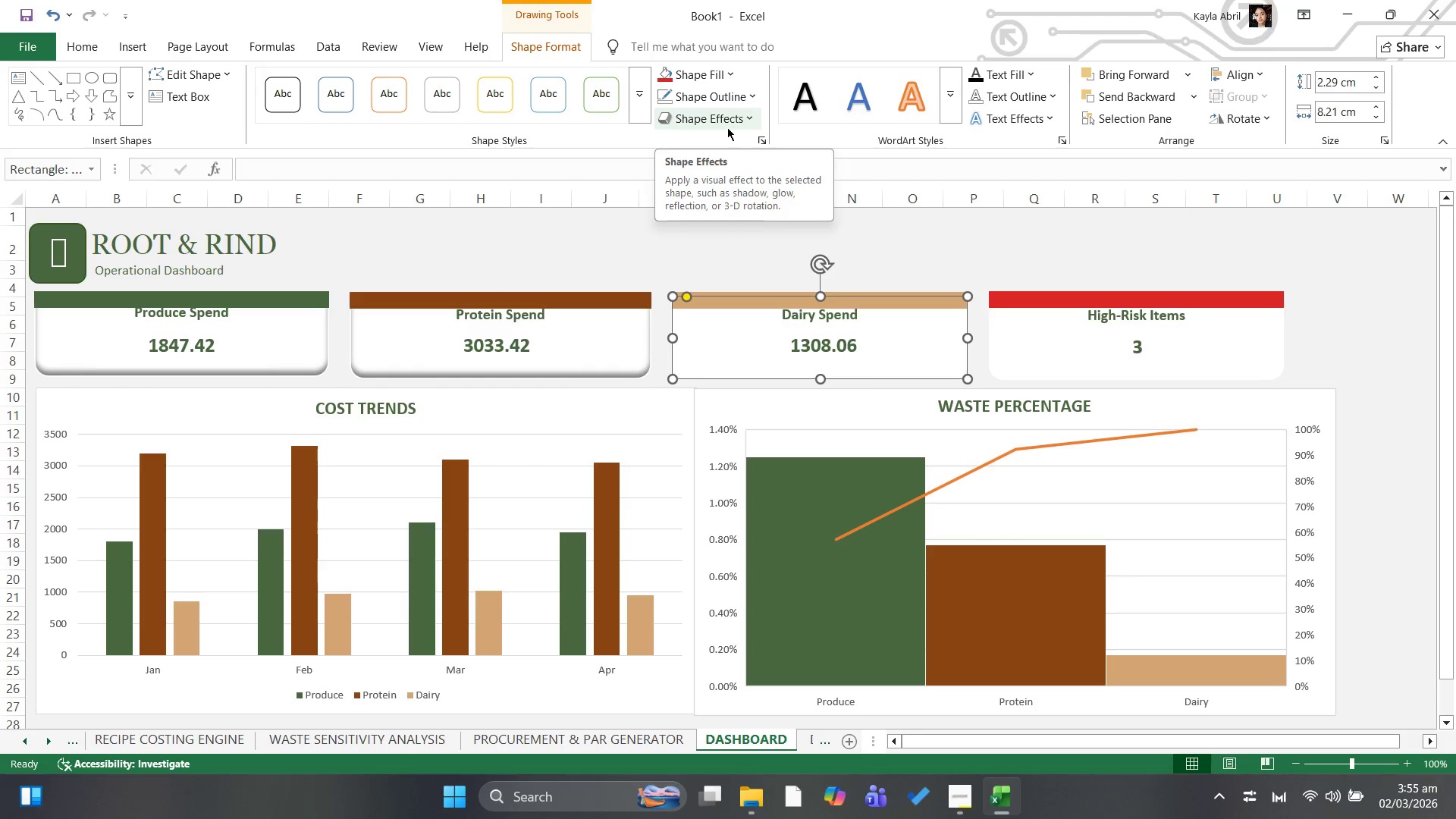 
left_click([727, 127])
 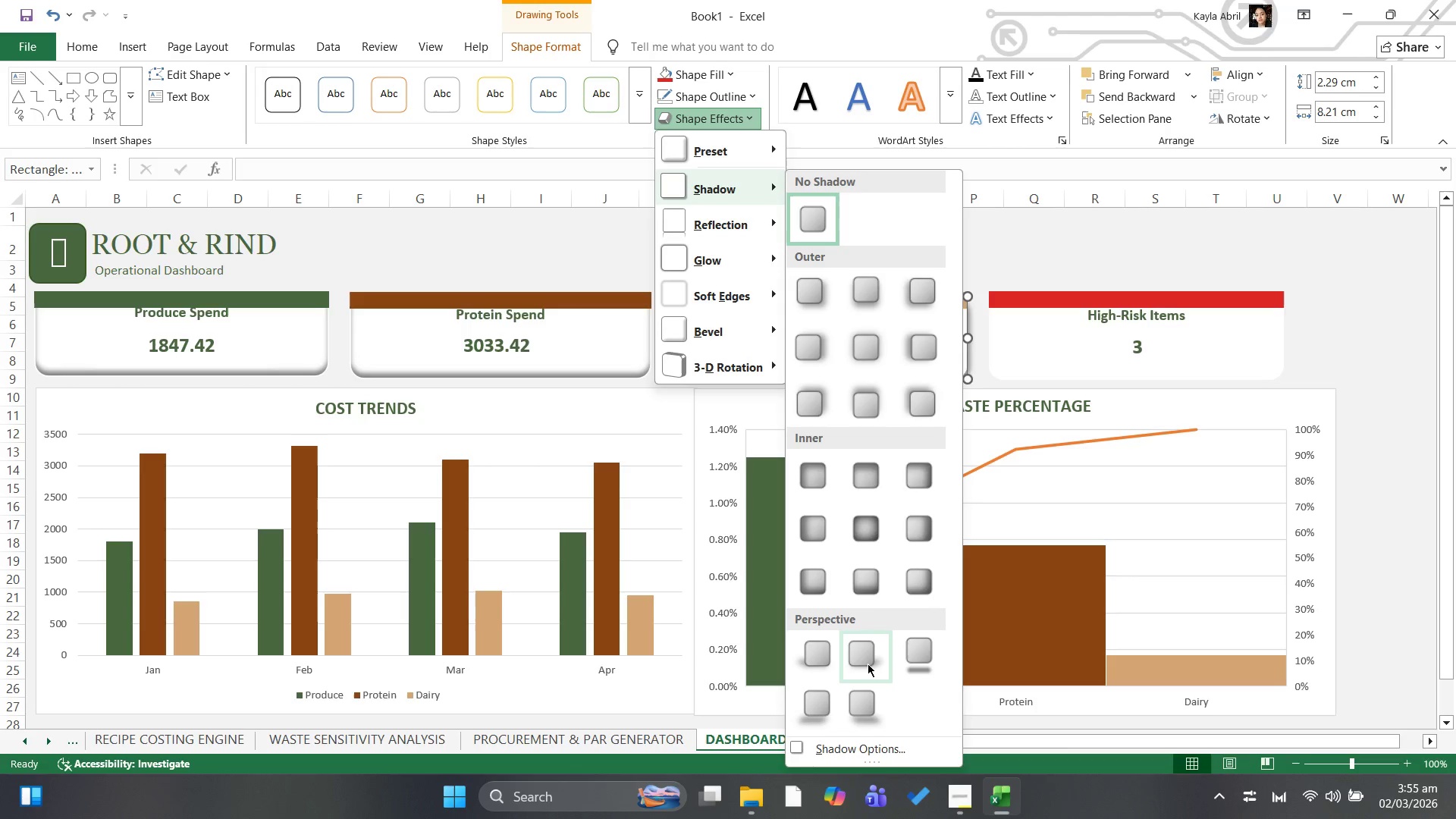 
left_click([874, 583])
 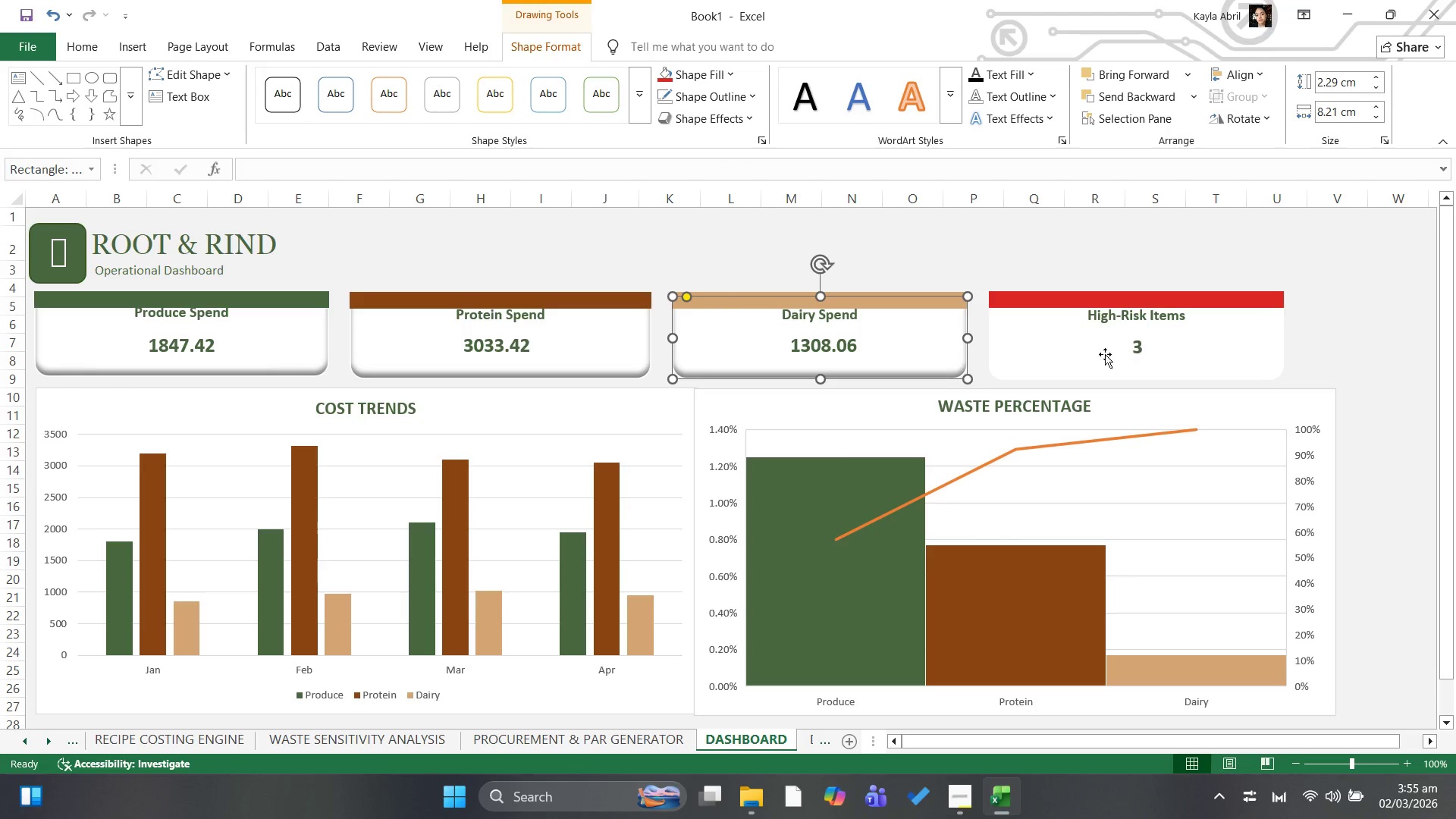 
left_click([1096, 356])
 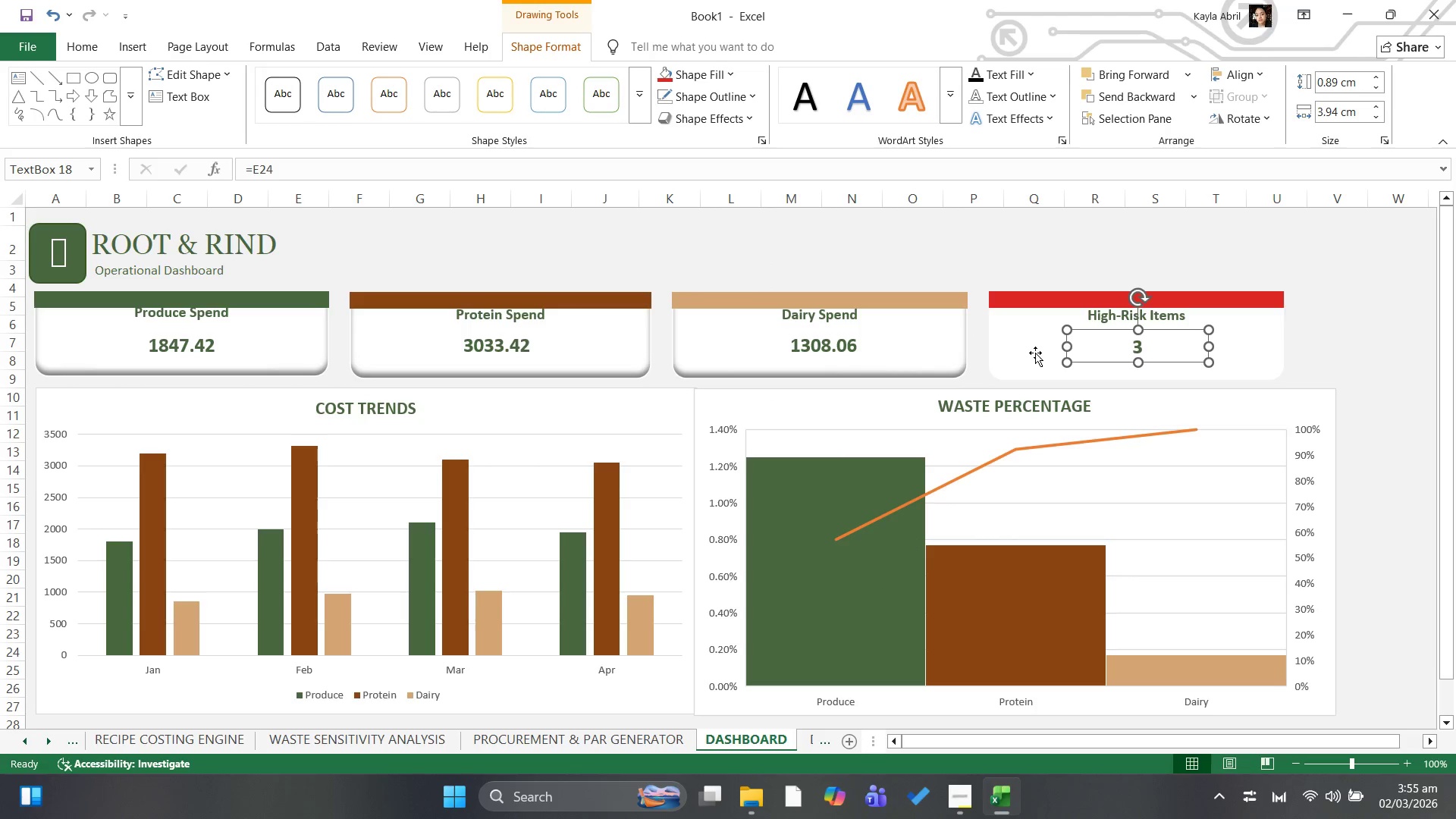 
left_click([1033, 353])
 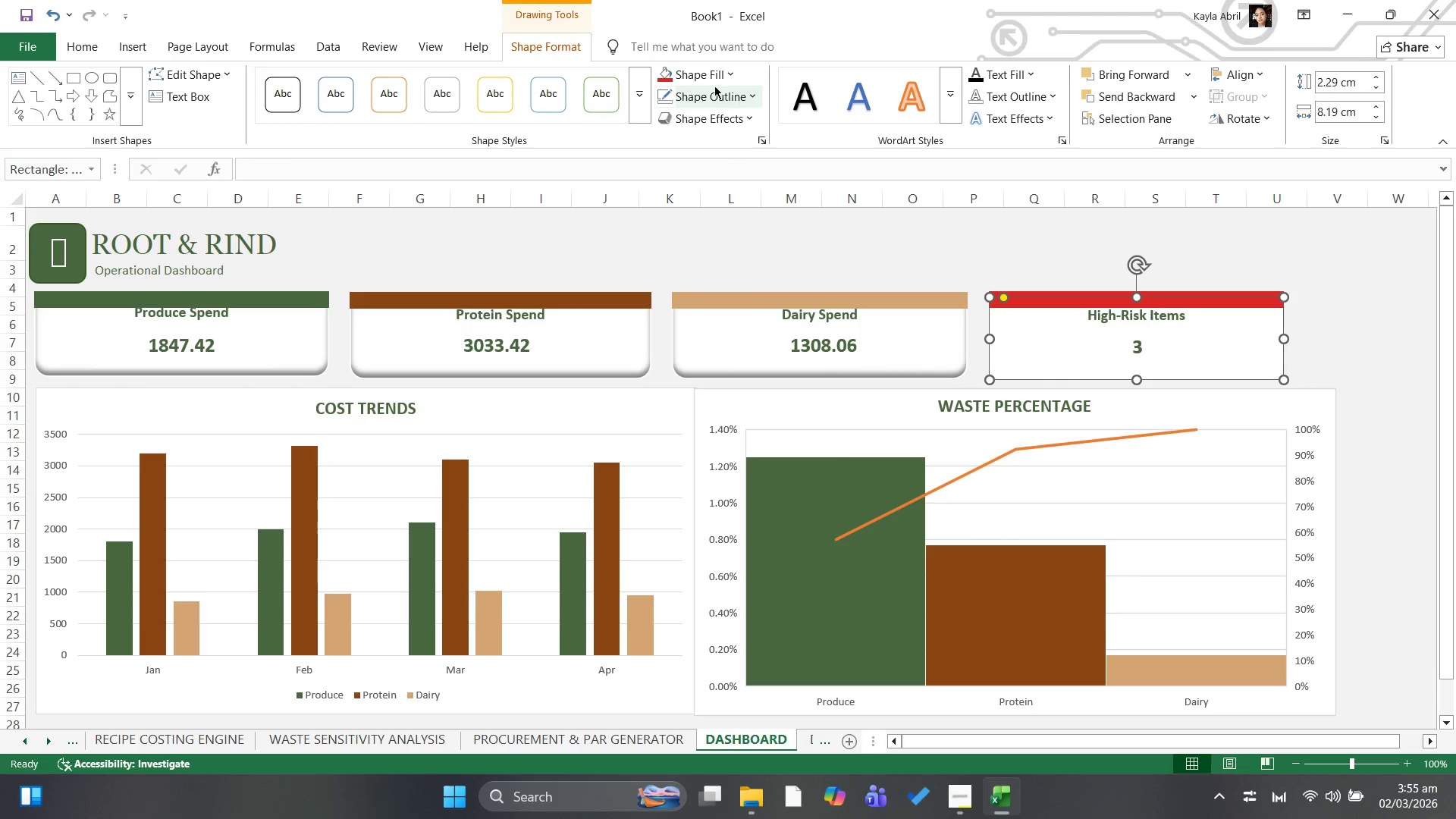 
left_click([722, 120])
 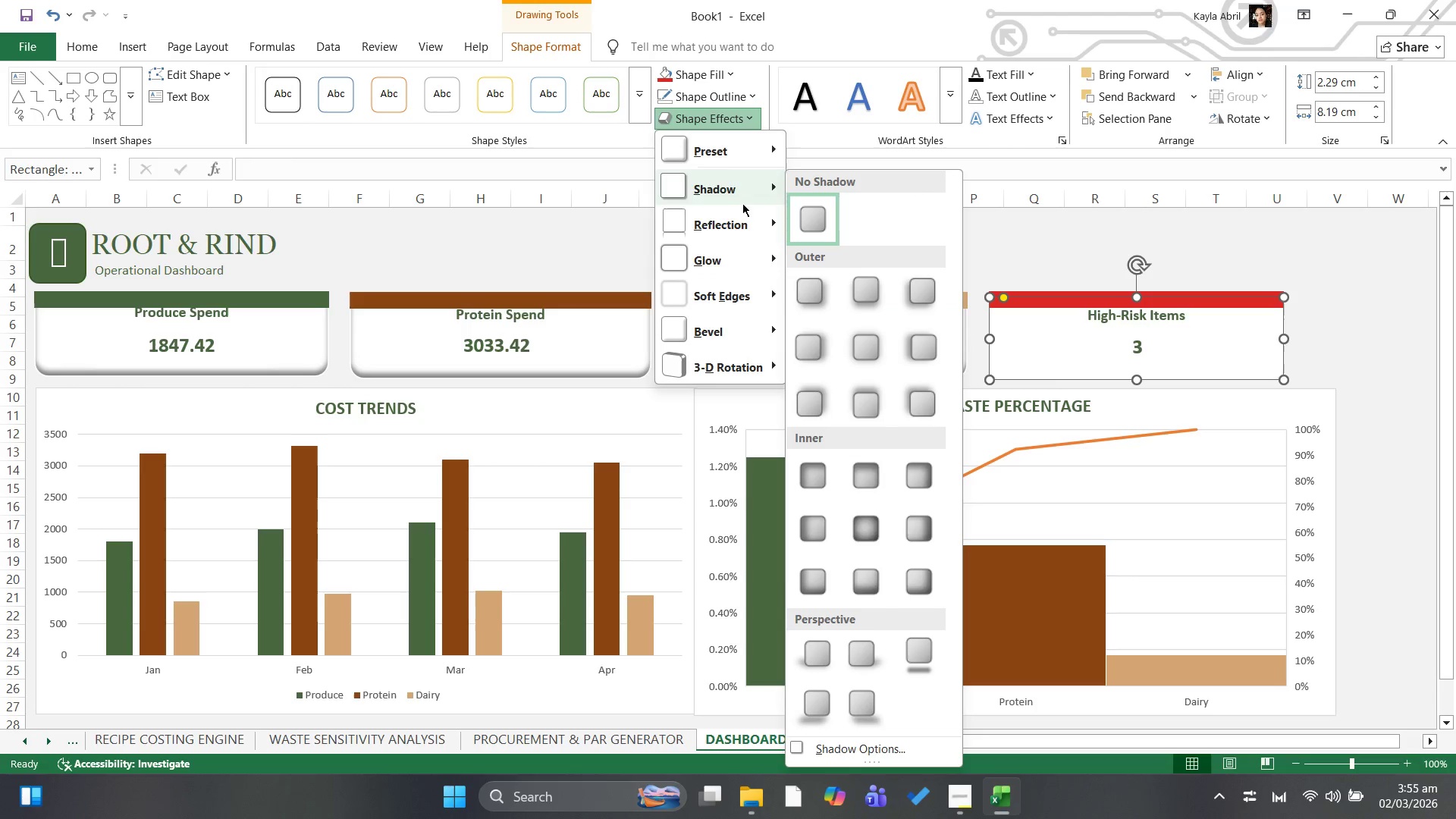 
left_click([877, 571])
 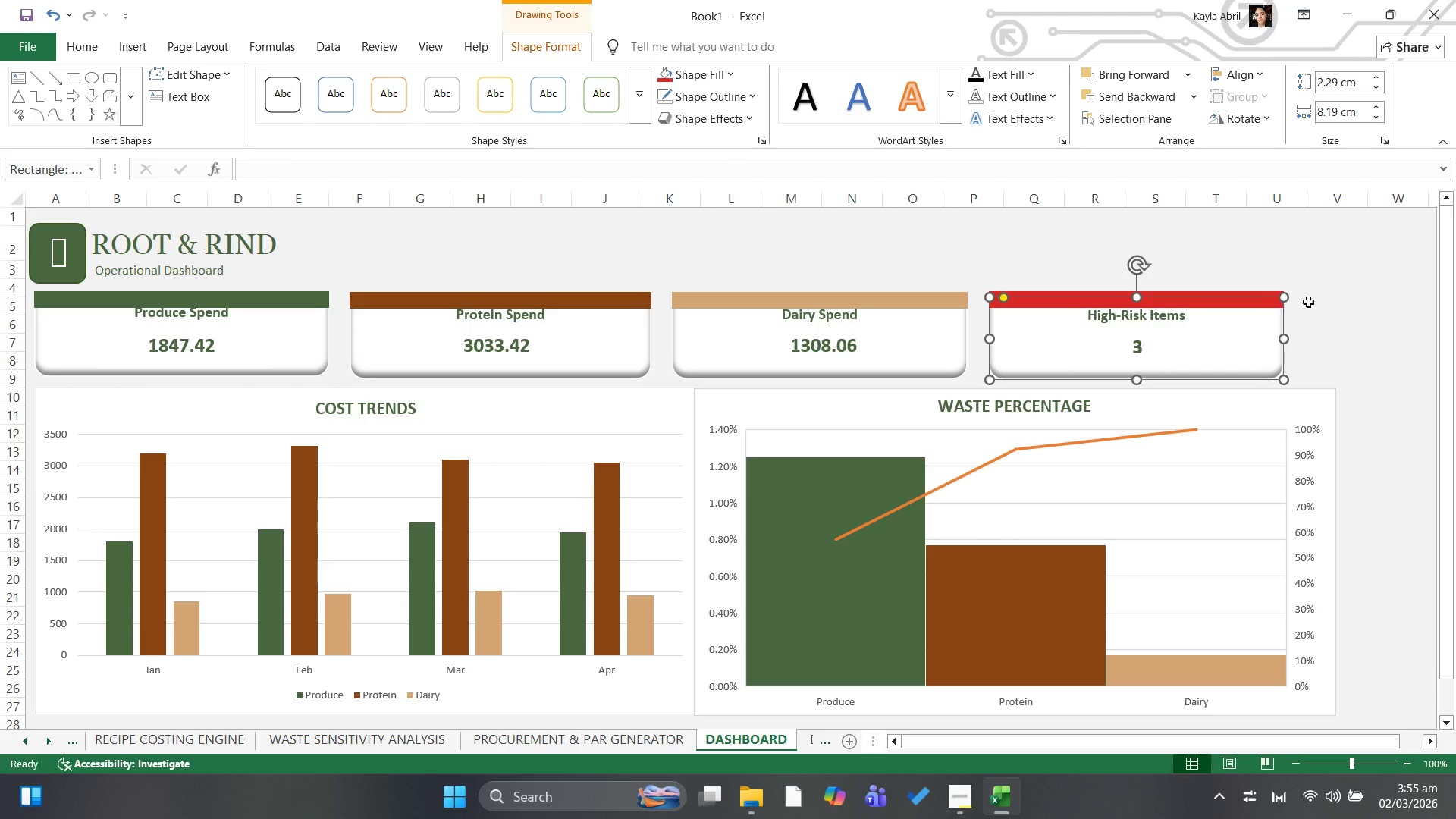 
left_click([1324, 306])
 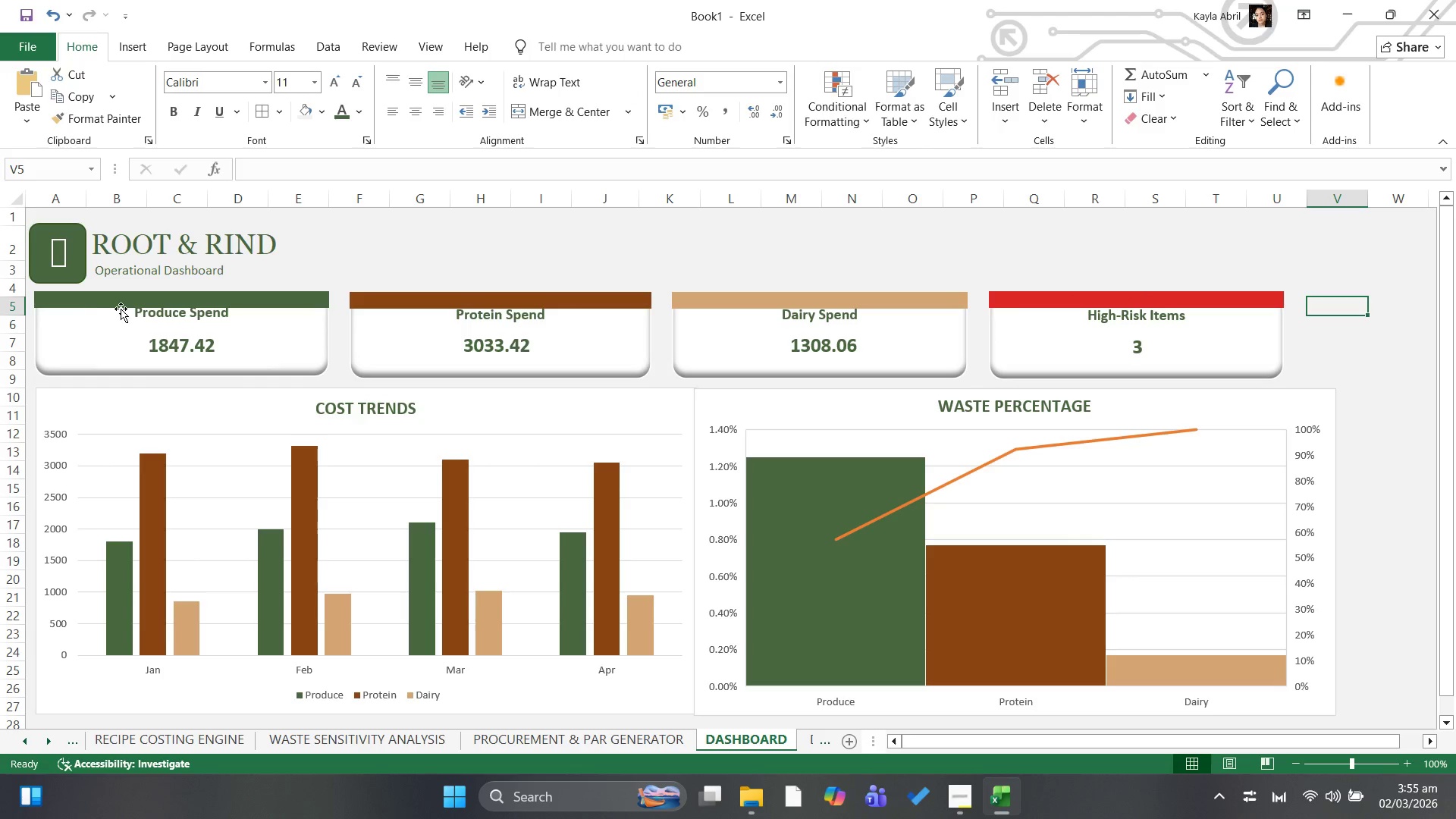 
left_click([105, 422])
 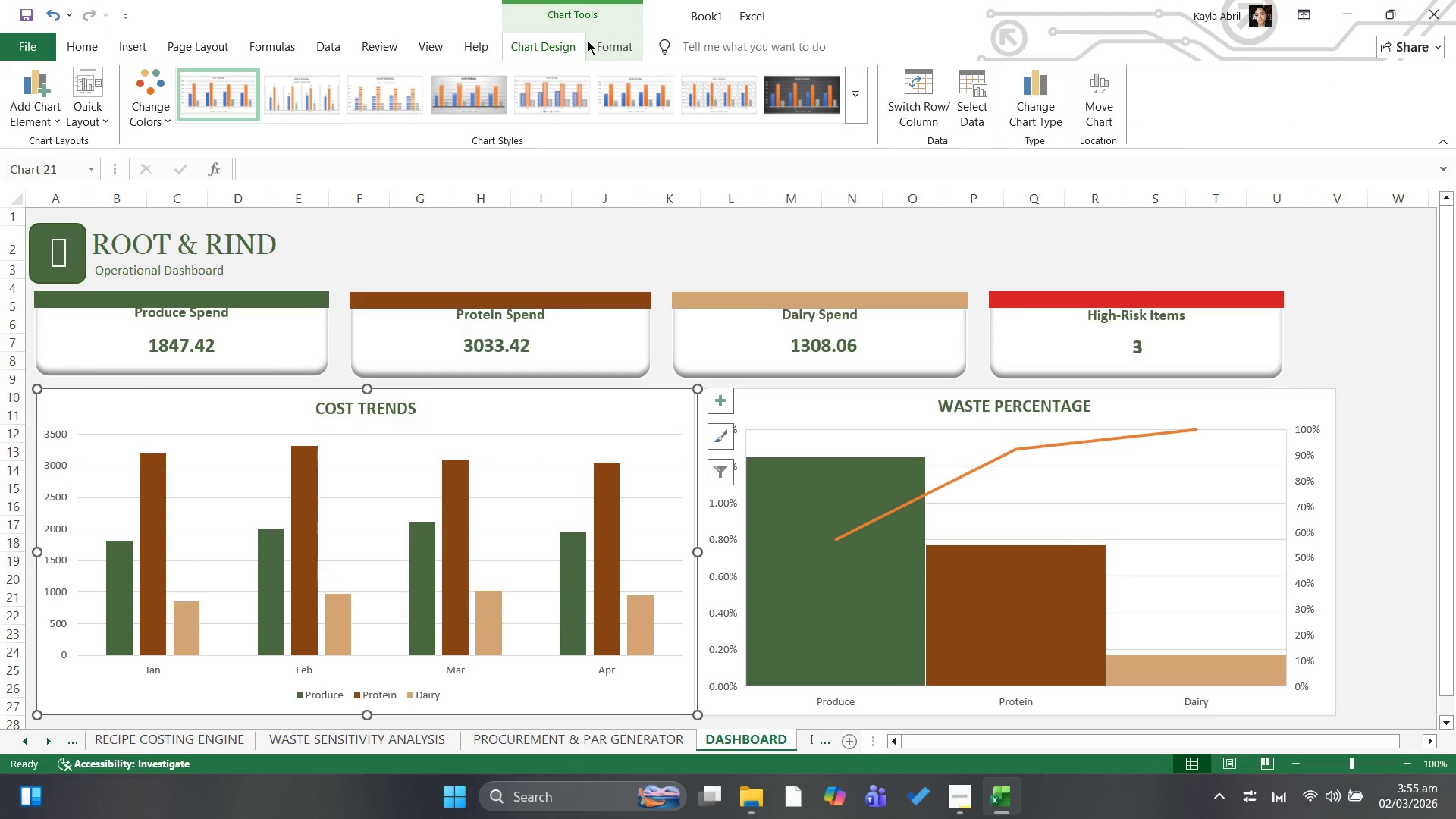 
left_click([615, 46])
 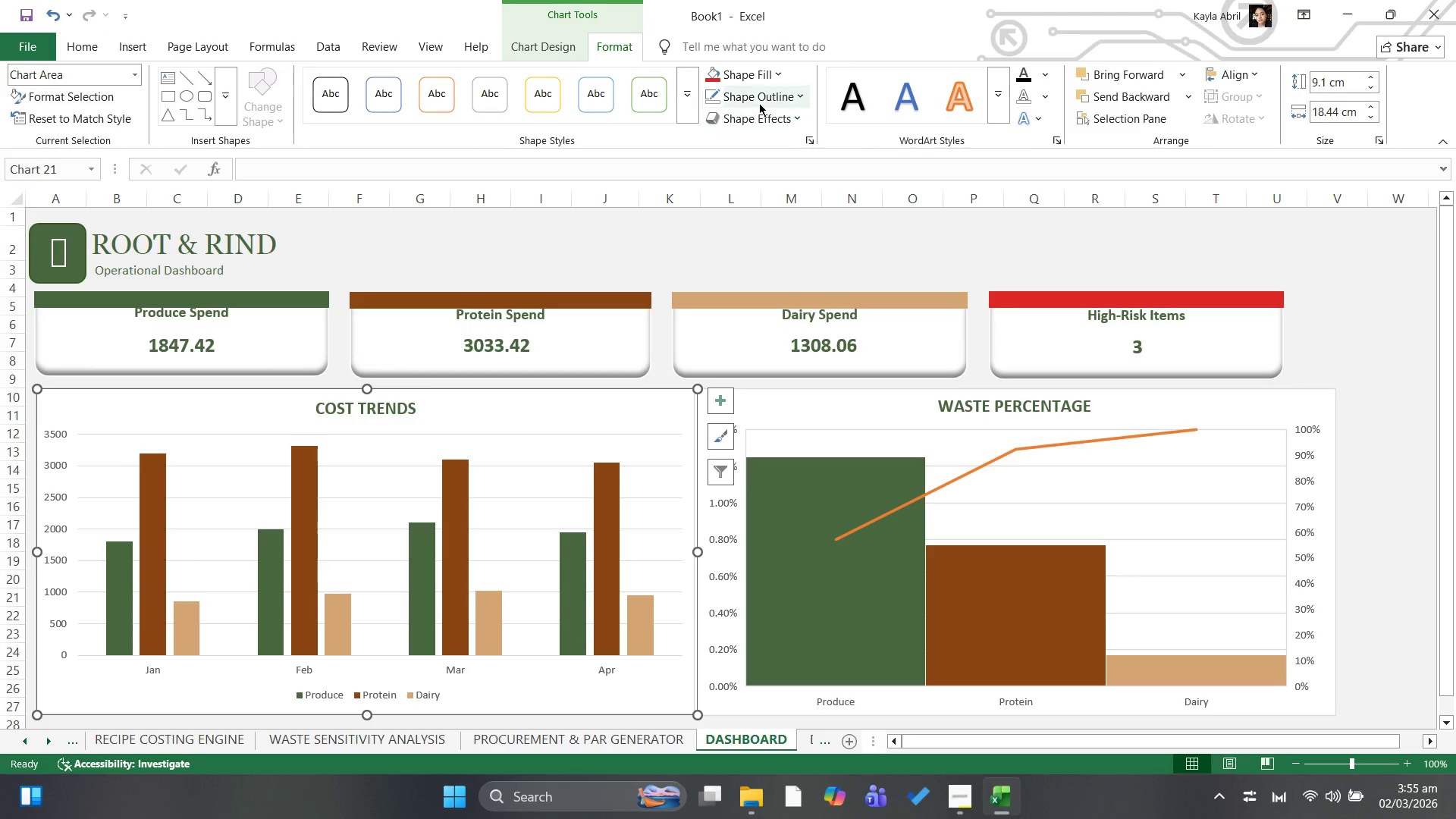 
left_click([776, 116])
 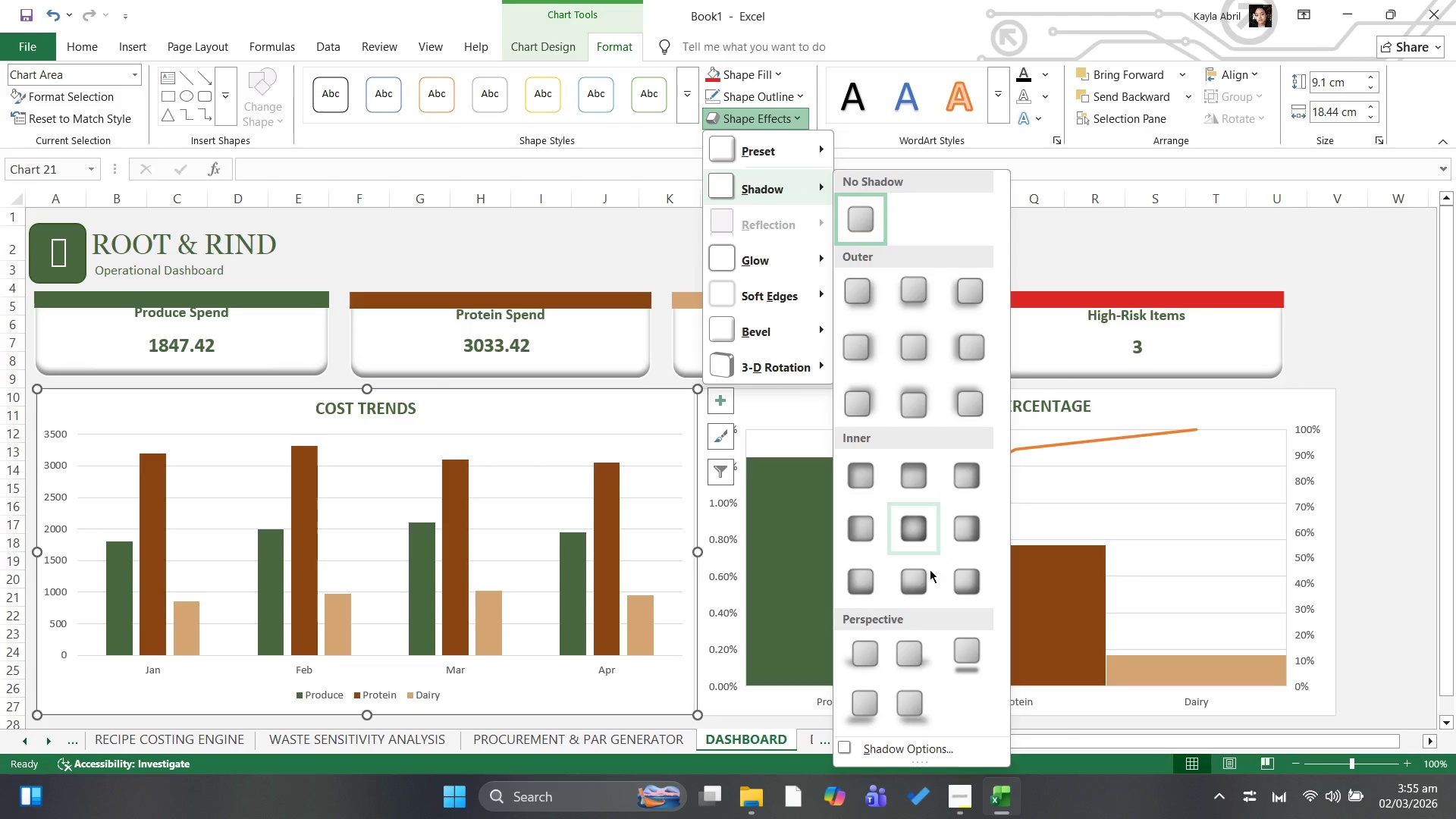 
left_click([921, 585])
 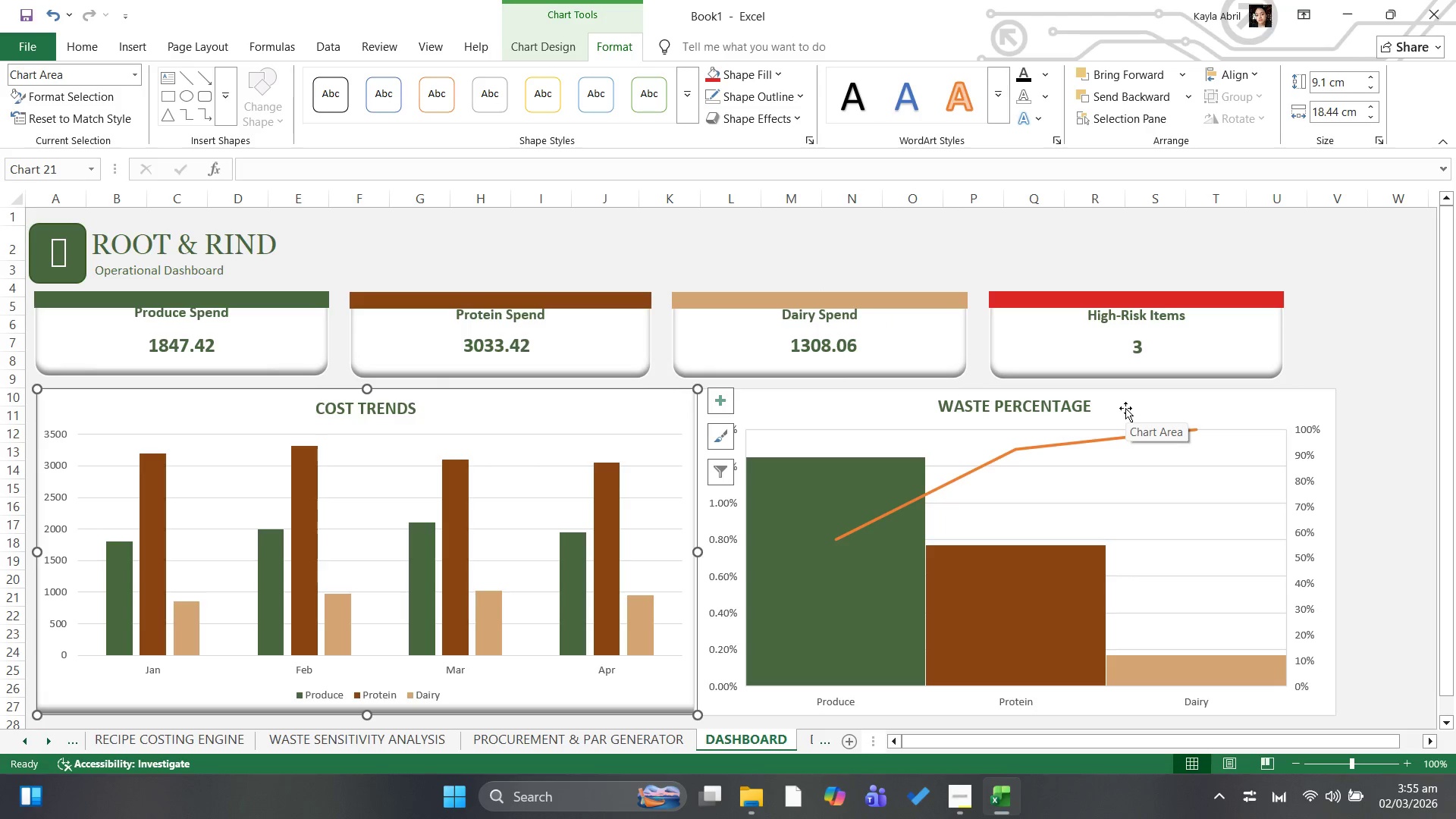 
left_click([1125, 408])
 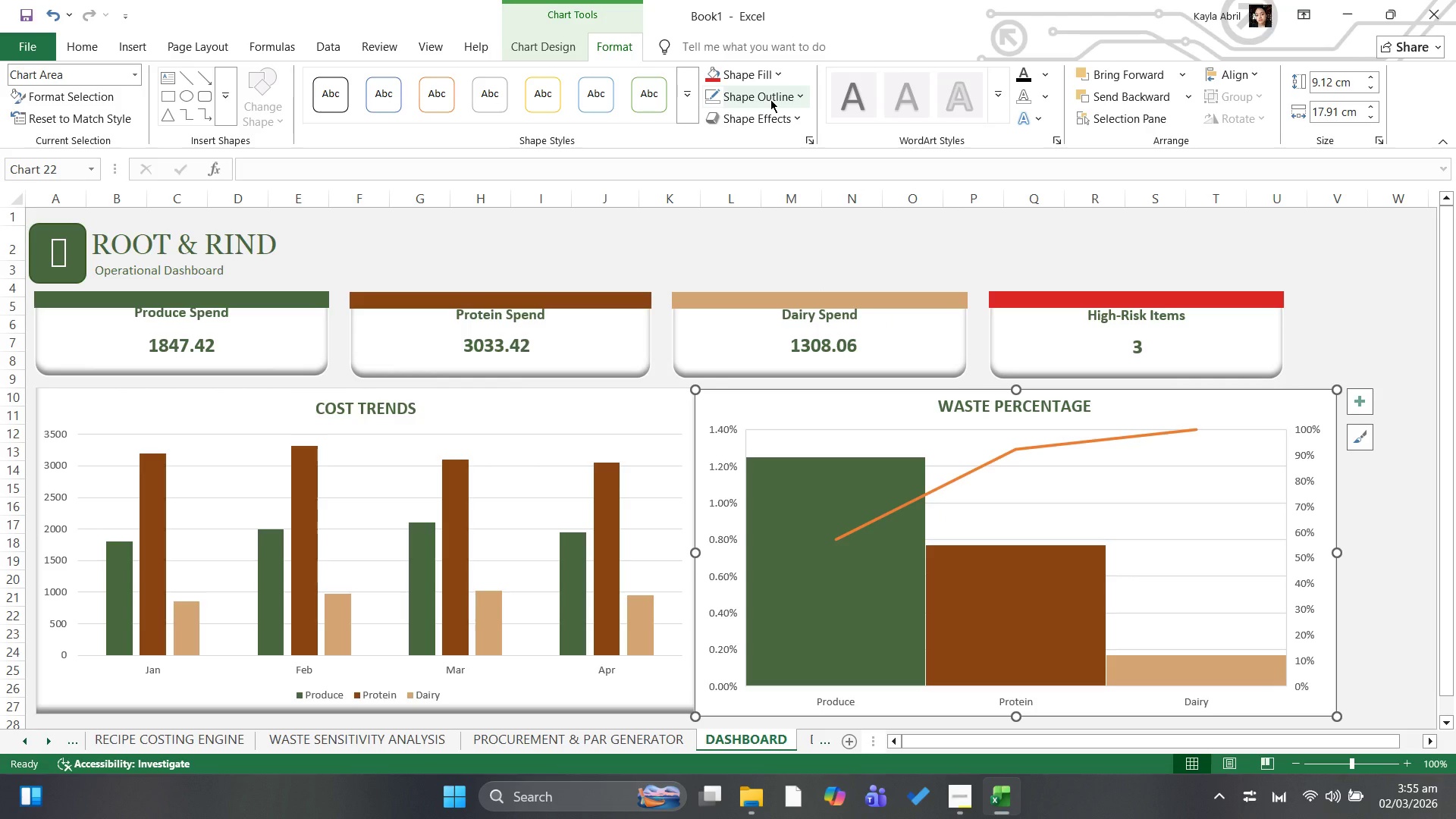 
left_click([769, 120])
 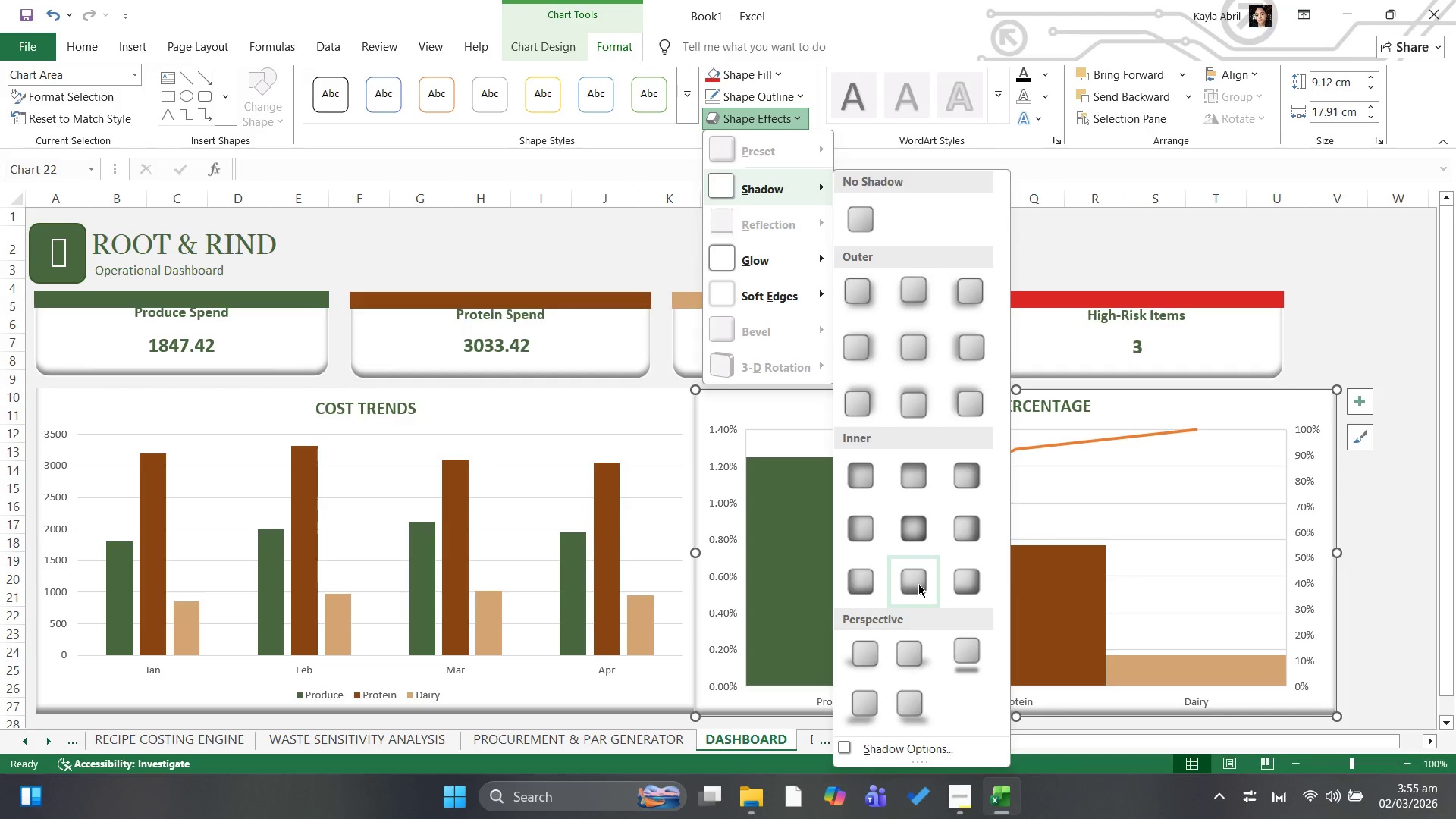 
left_click([918, 584])
 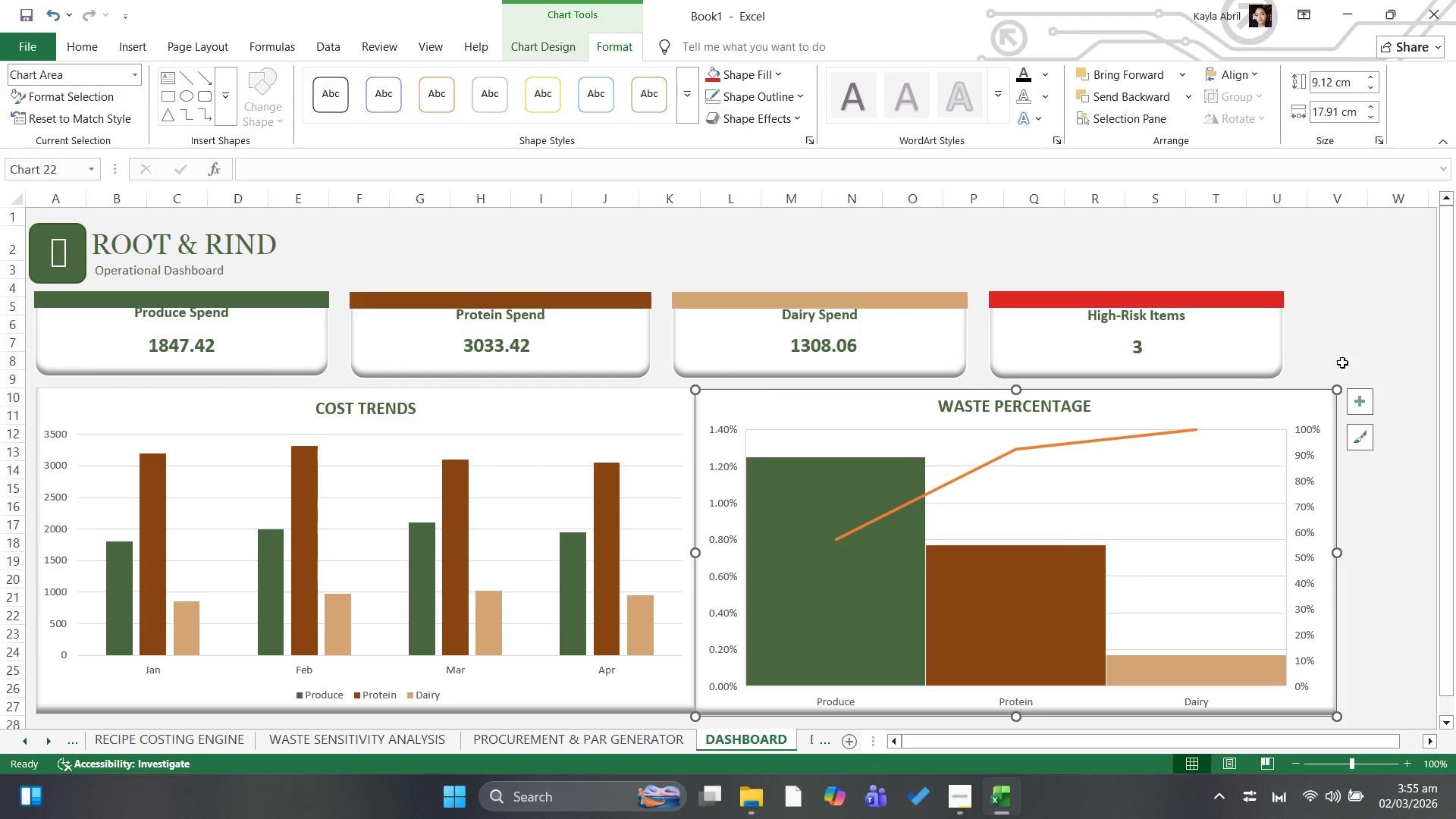 
left_click([1347, 359])
 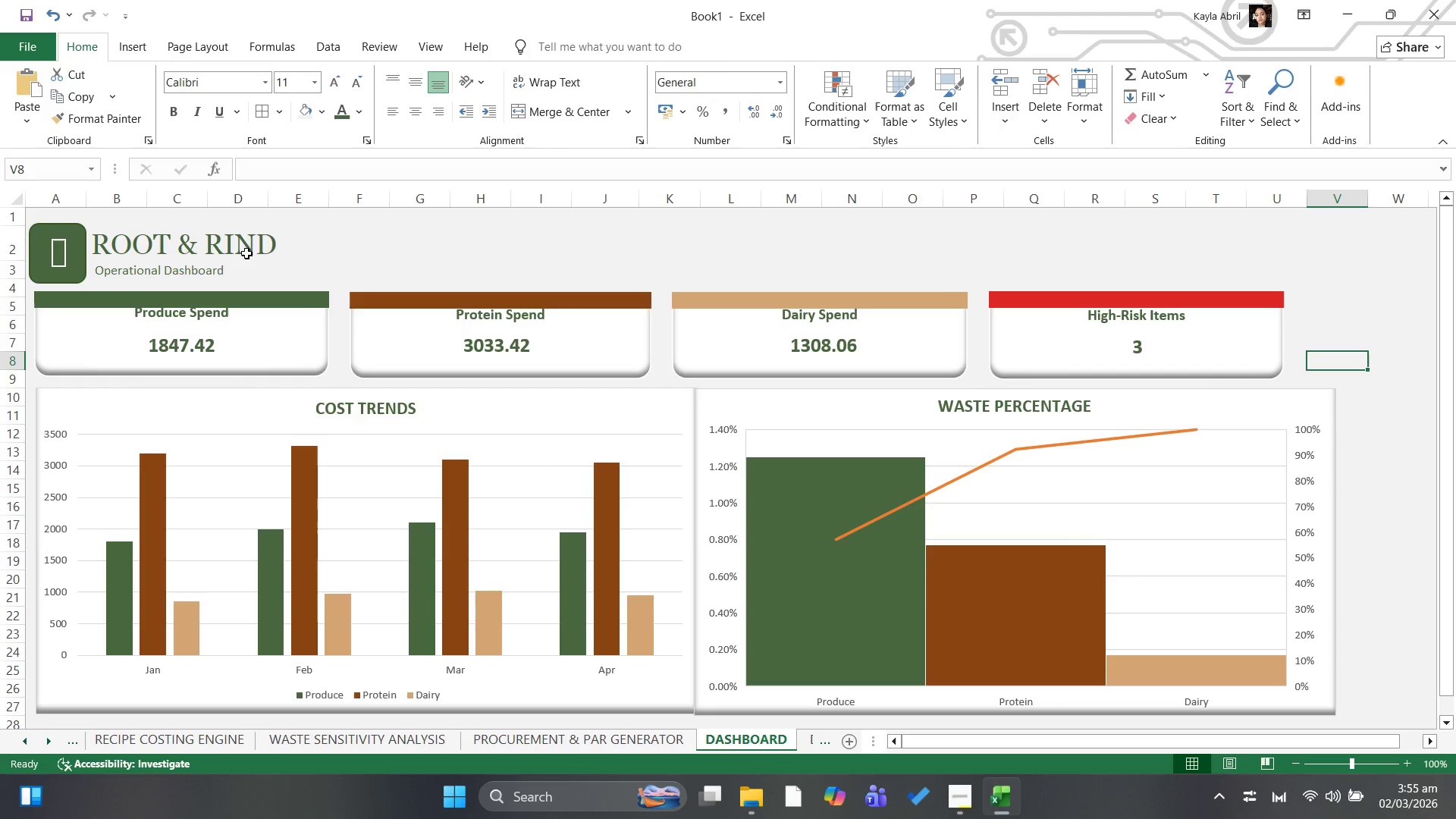 
left_click([255, 247])
 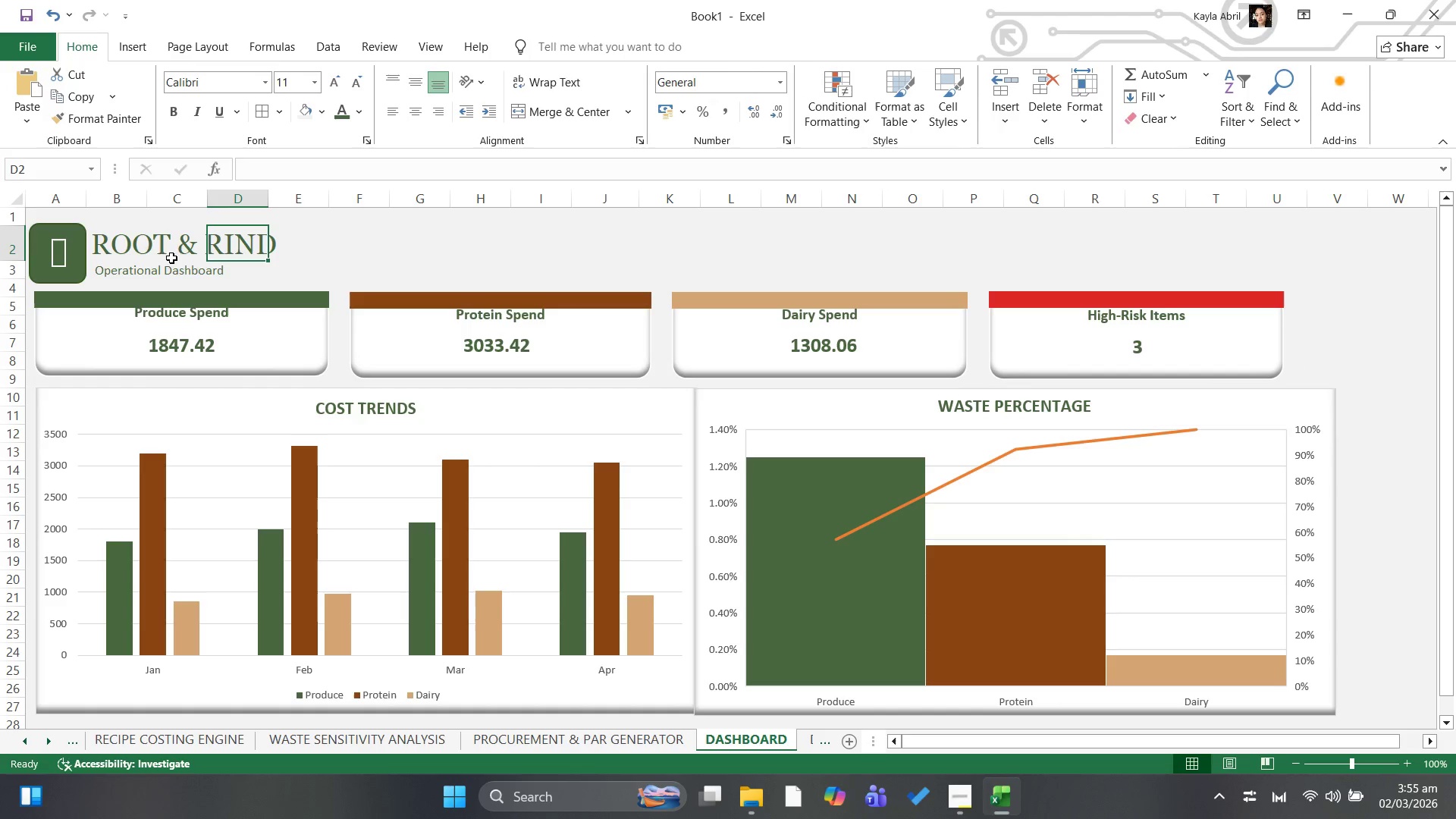 
left_click([150, 248])
 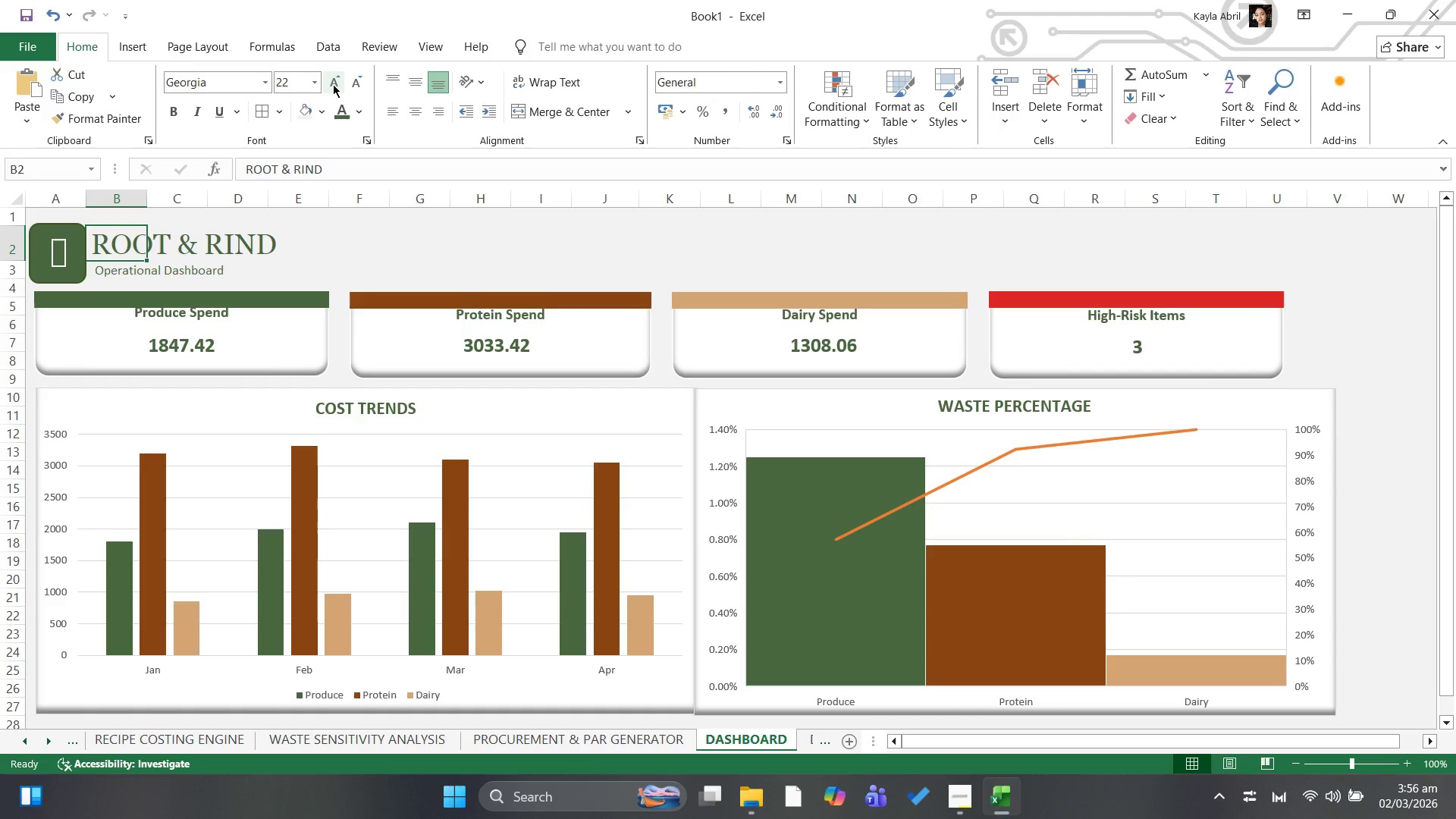 
double_click([334, 79])
 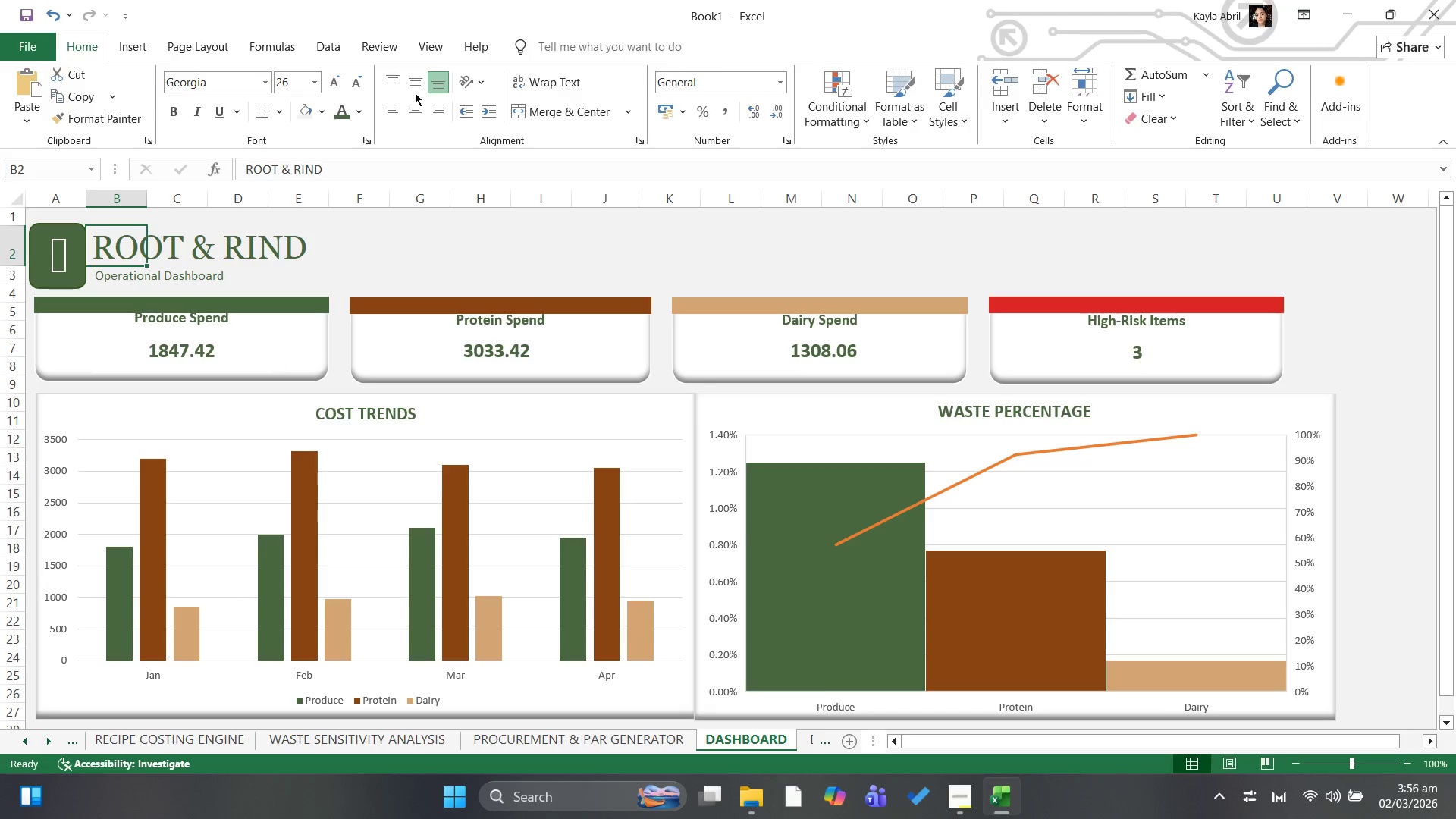 
left_click([441, 249])
 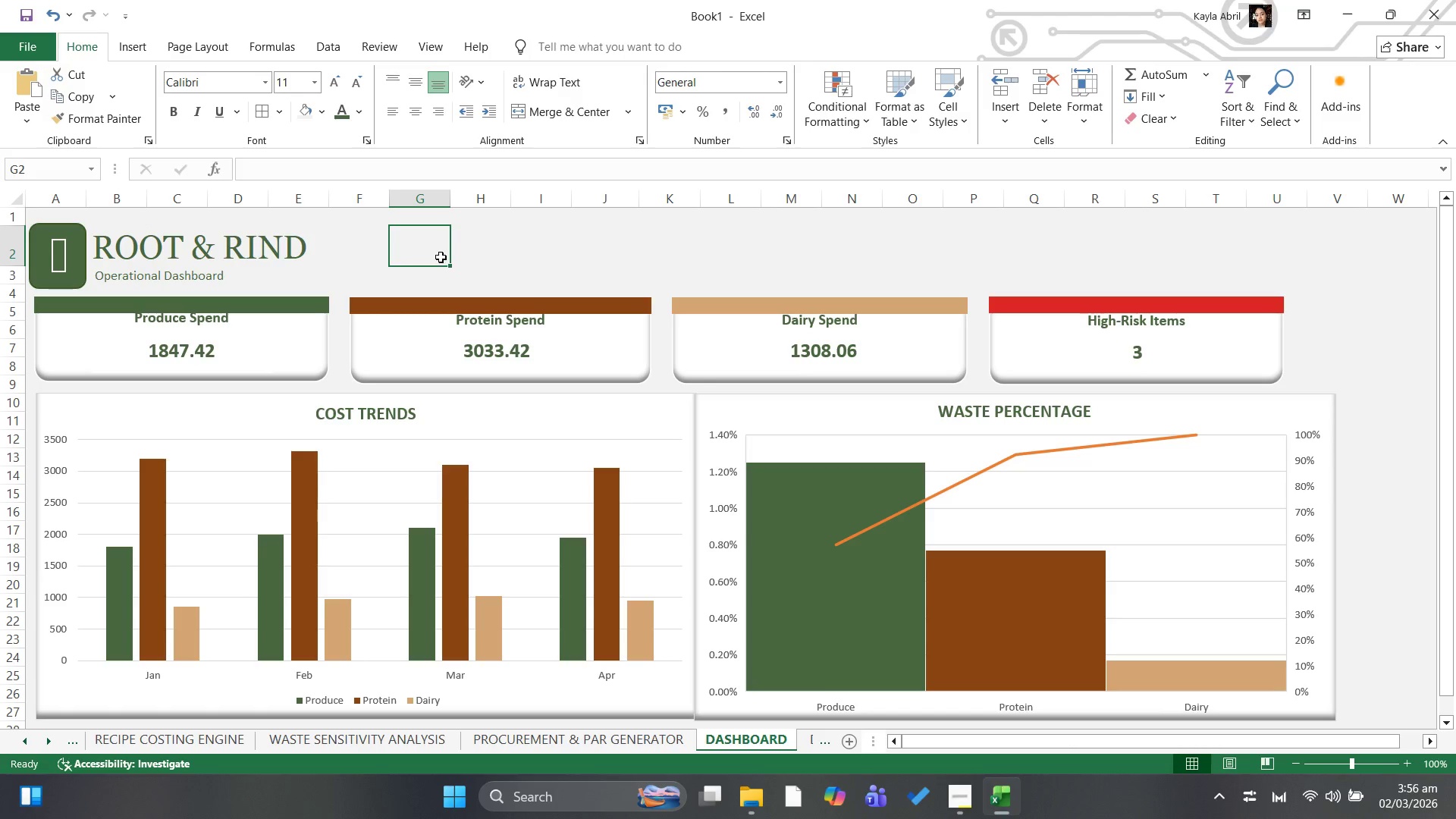 
wait(5.56)
 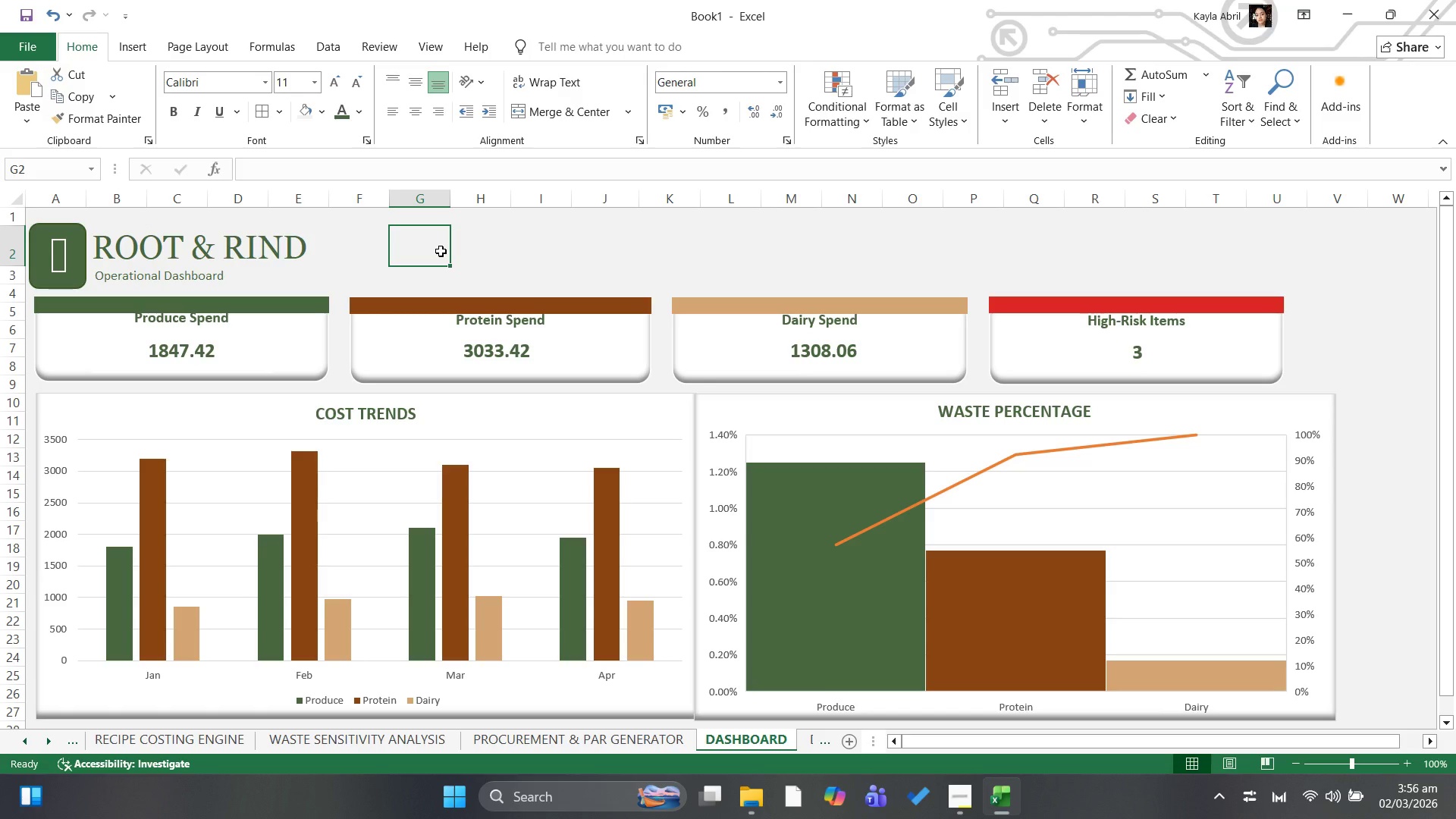 
left_click([216, 352])
 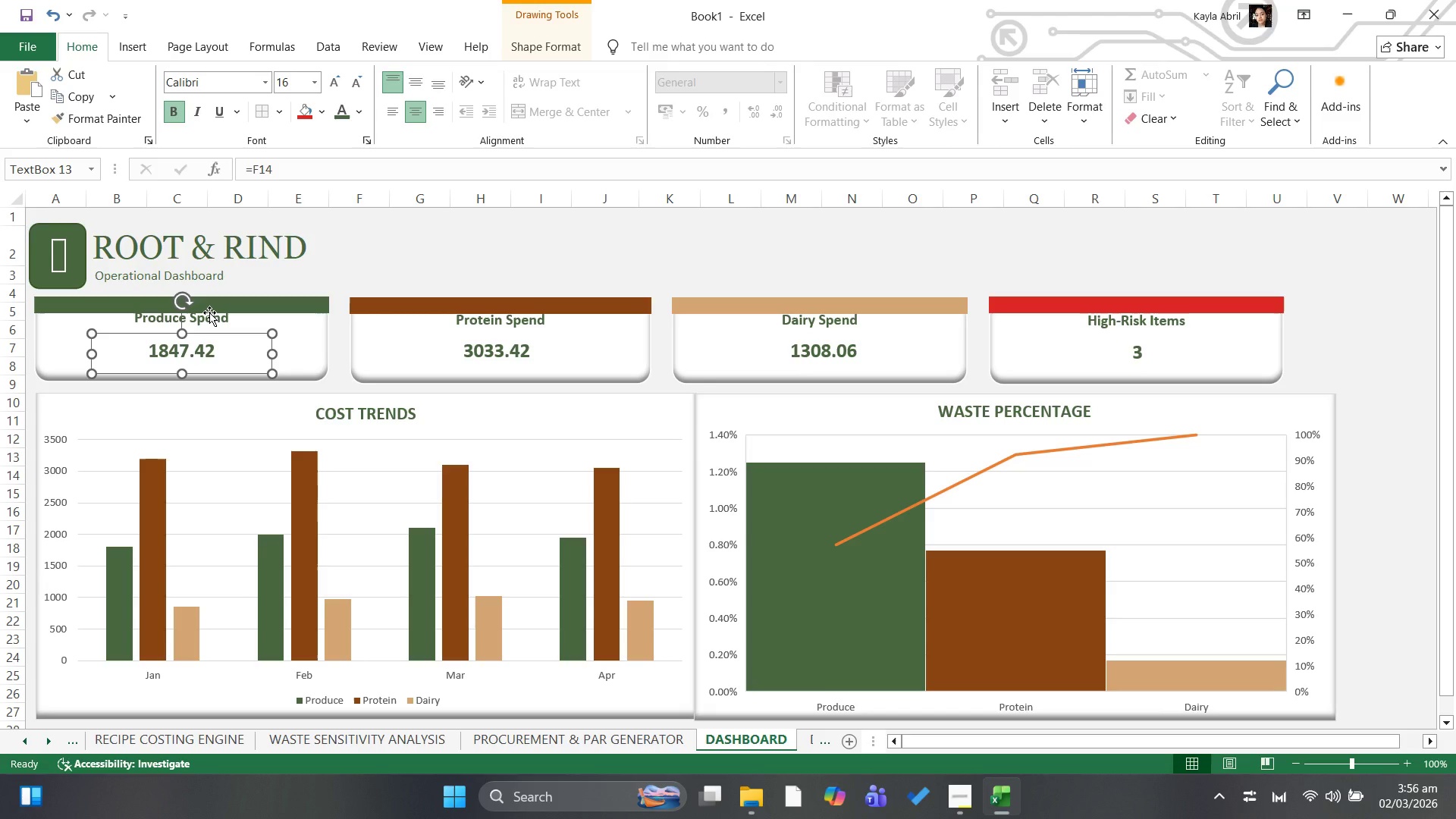 
left_click([207, 279])
 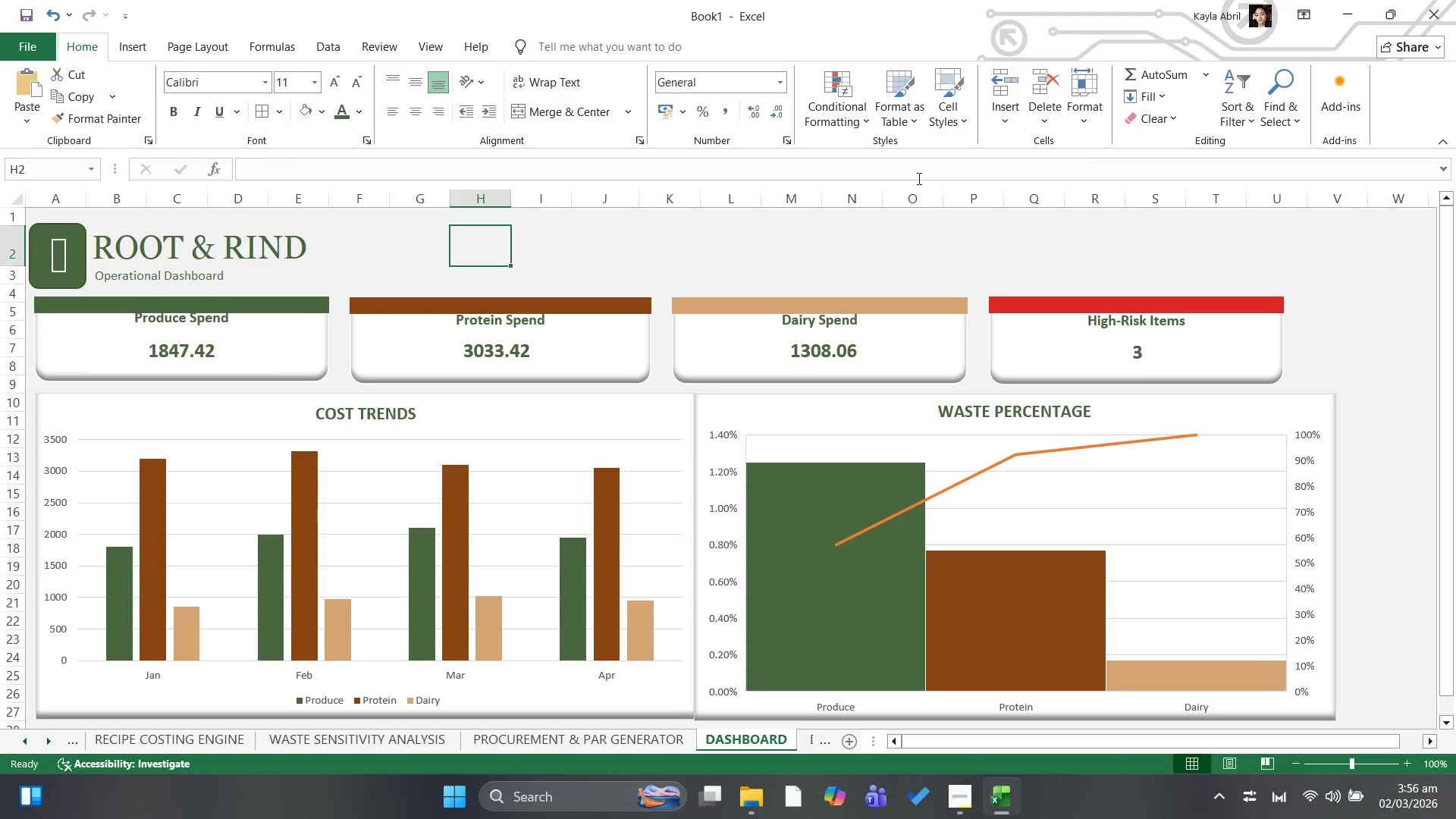 
left_click([1382, 290])
 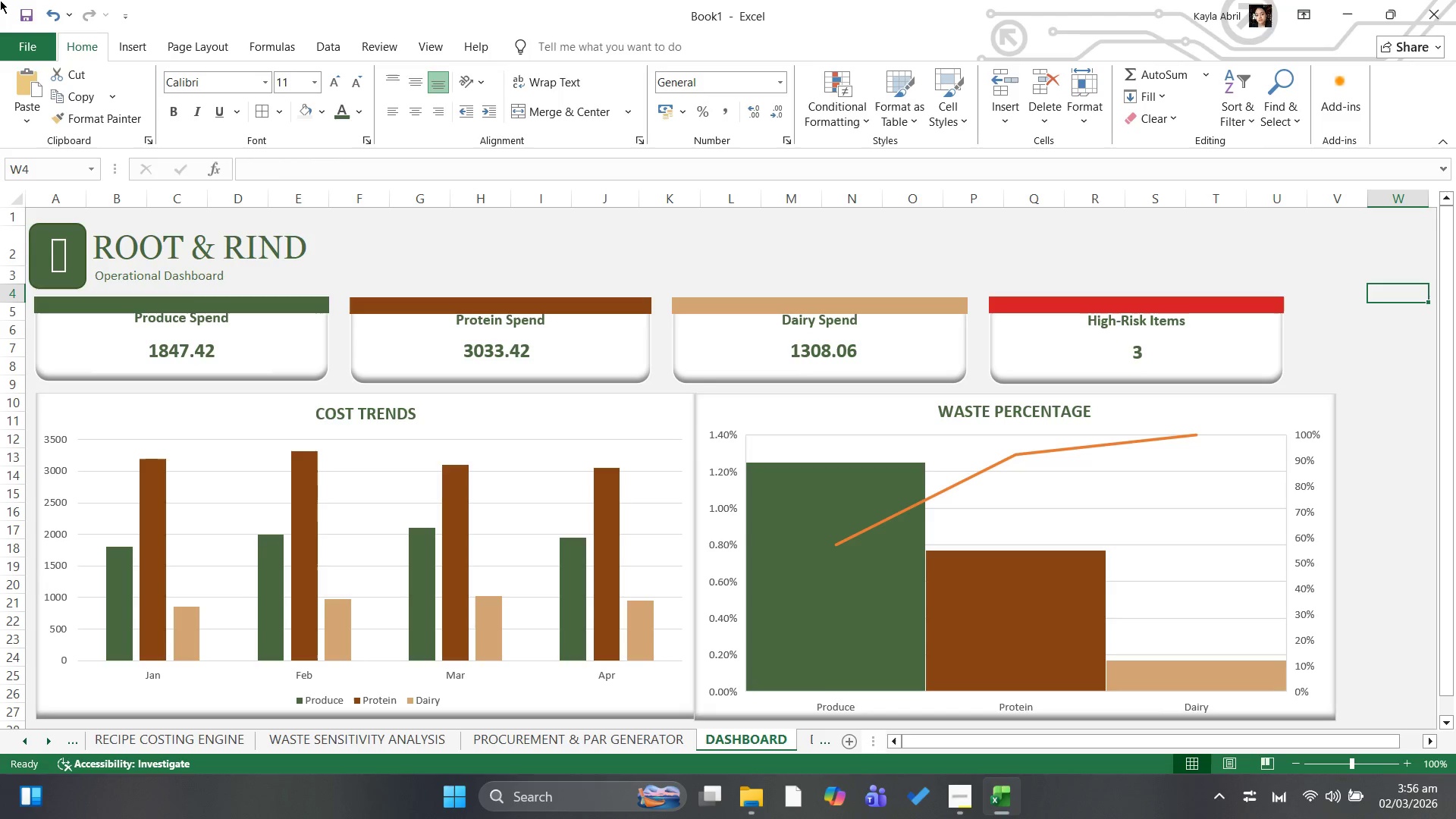 
left_click([39, 43])
 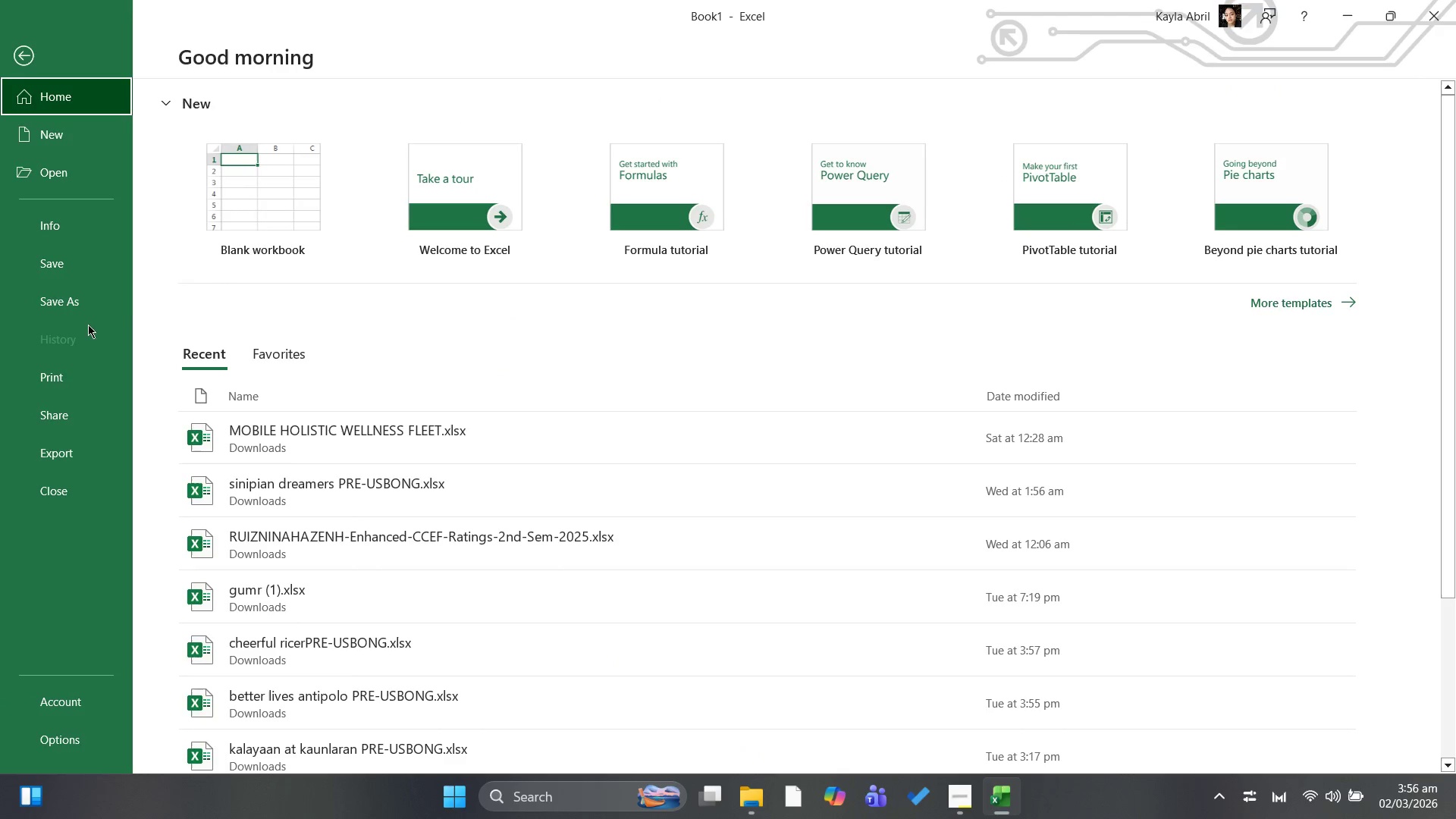 
left_click([73, 300])
 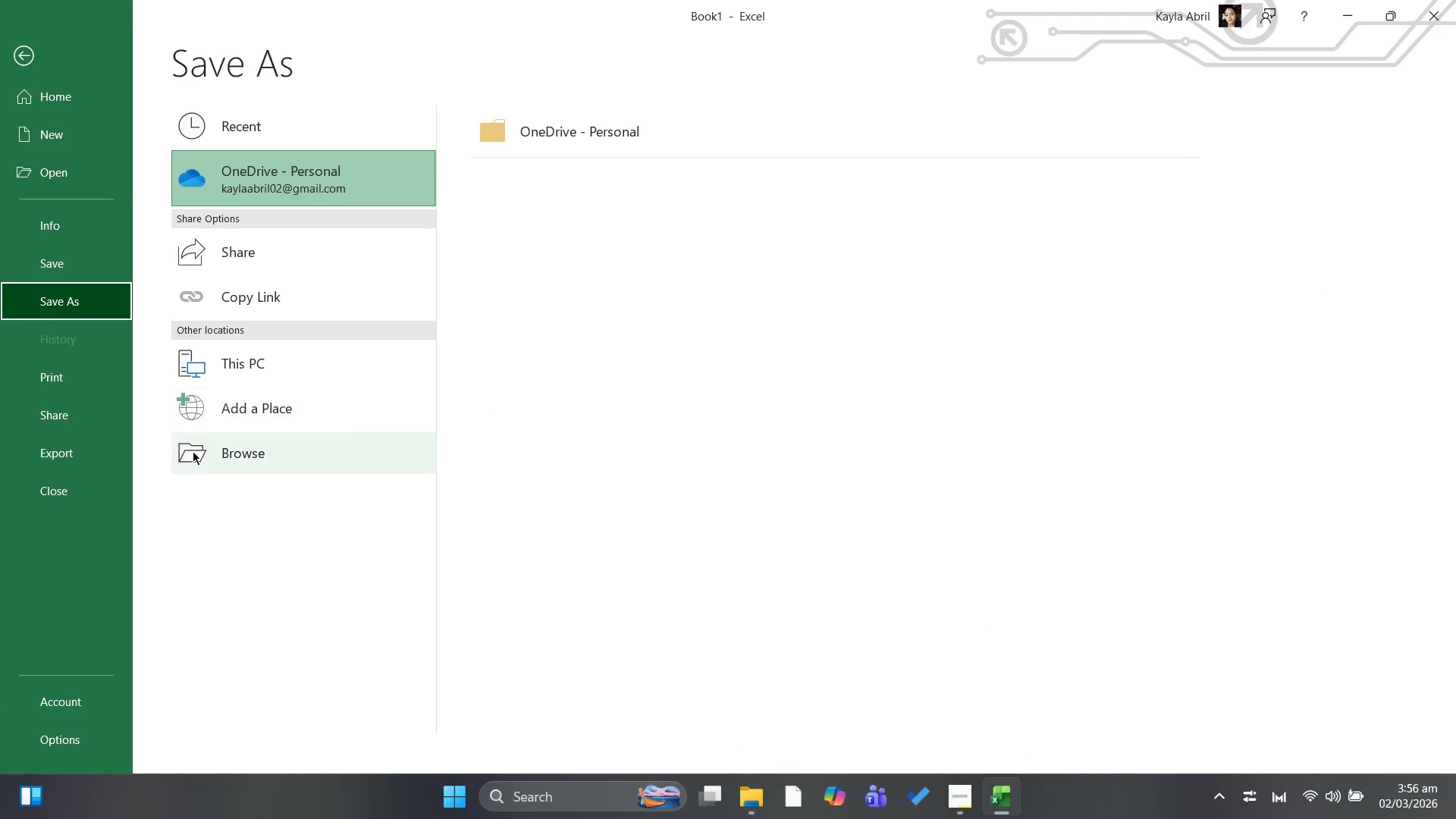 
left_click([204, 467])
 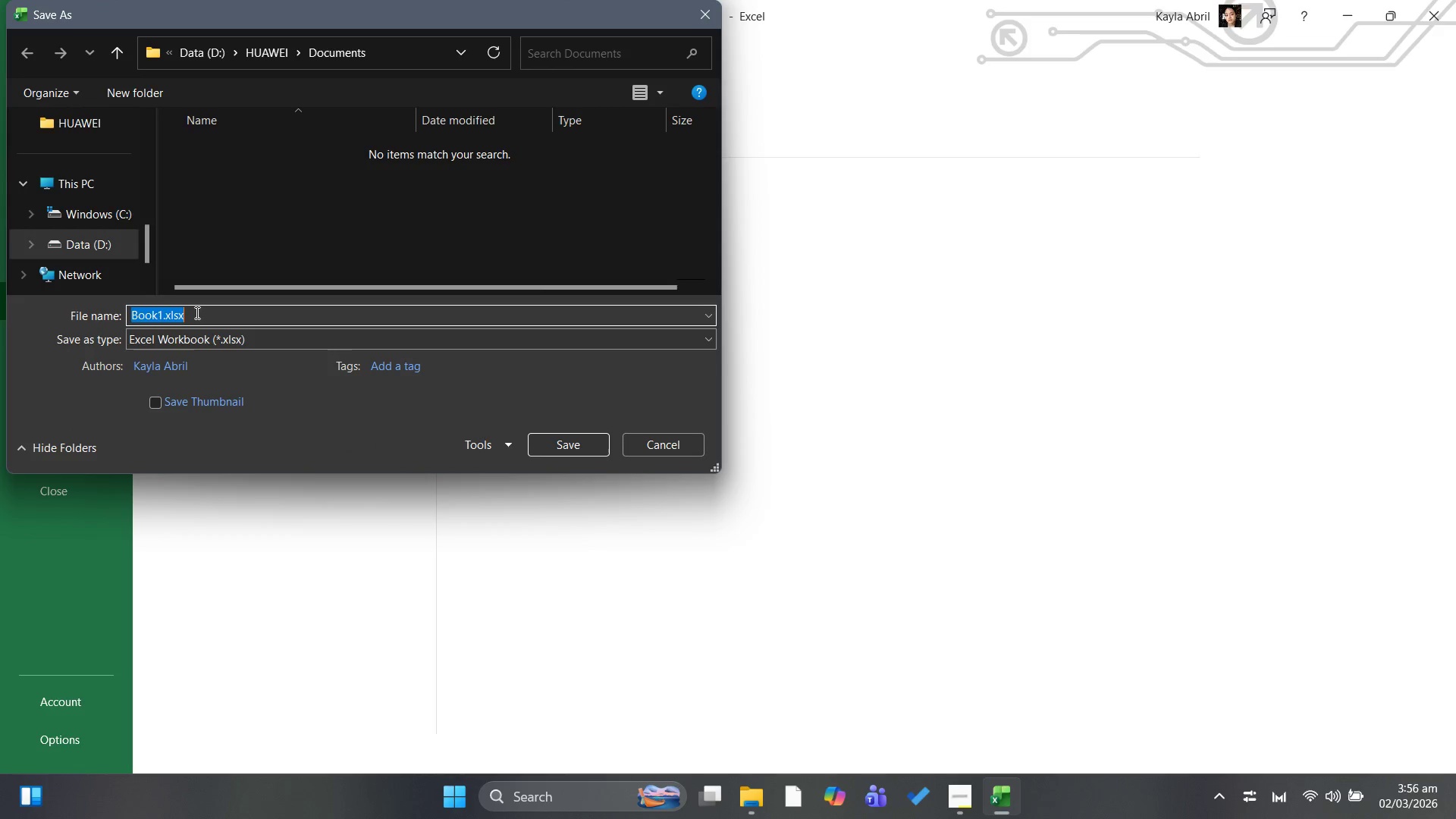 
wait(7.52)
 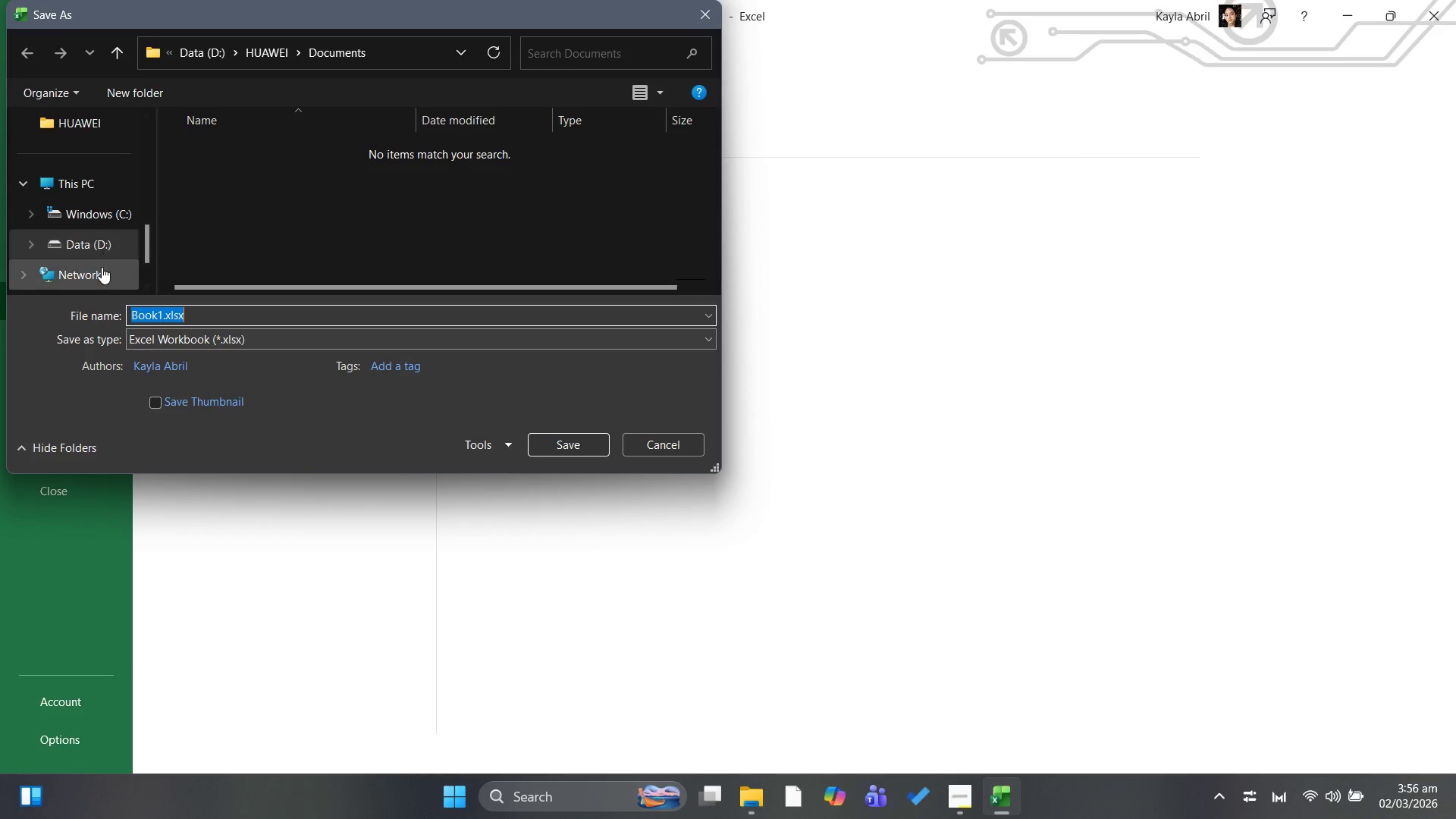 
key(Backspace)
type(ROOT & RIND)
 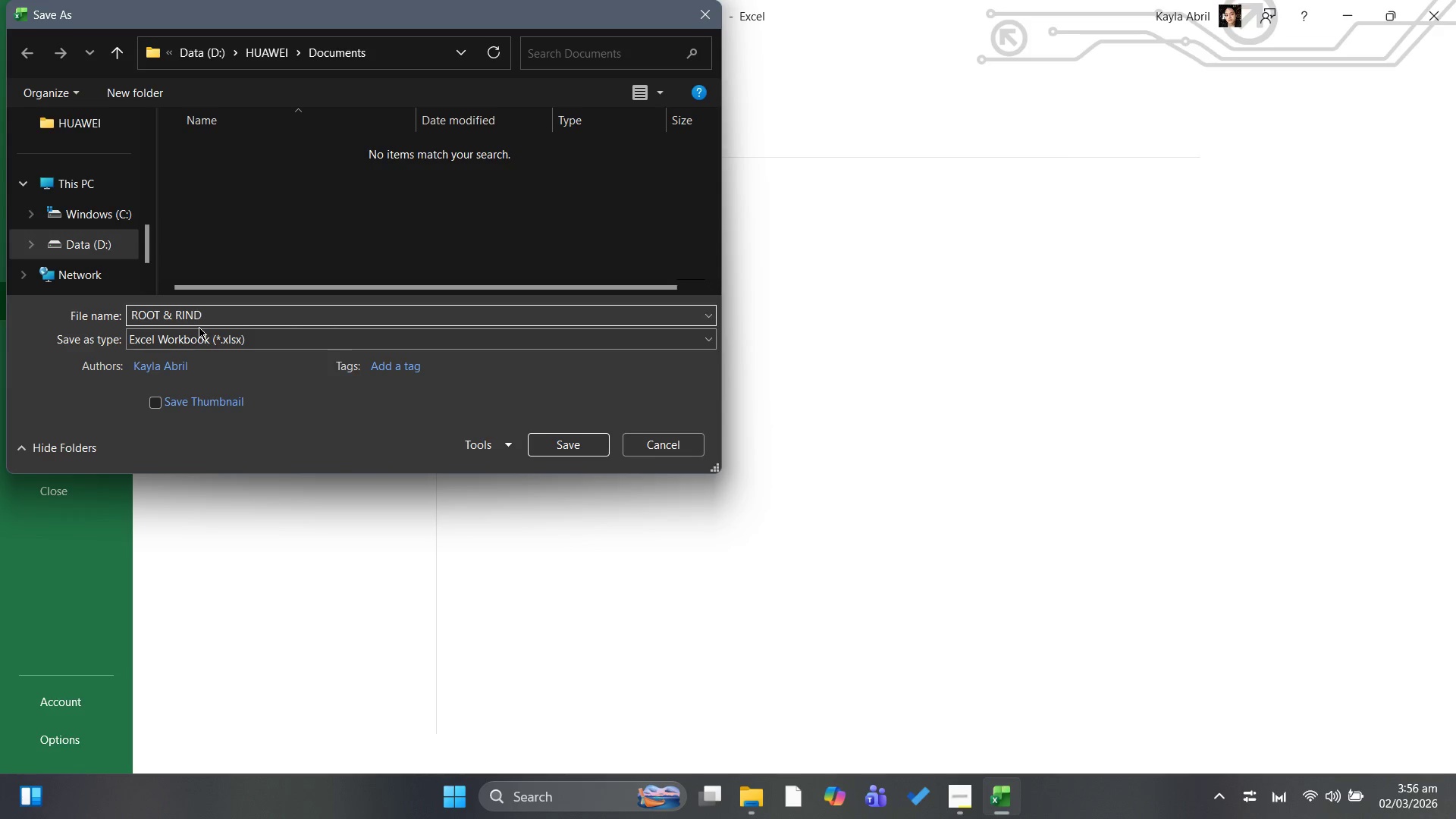 
scroll: coordinate [93, 209], scroll_direction: up, amount: 7.0
 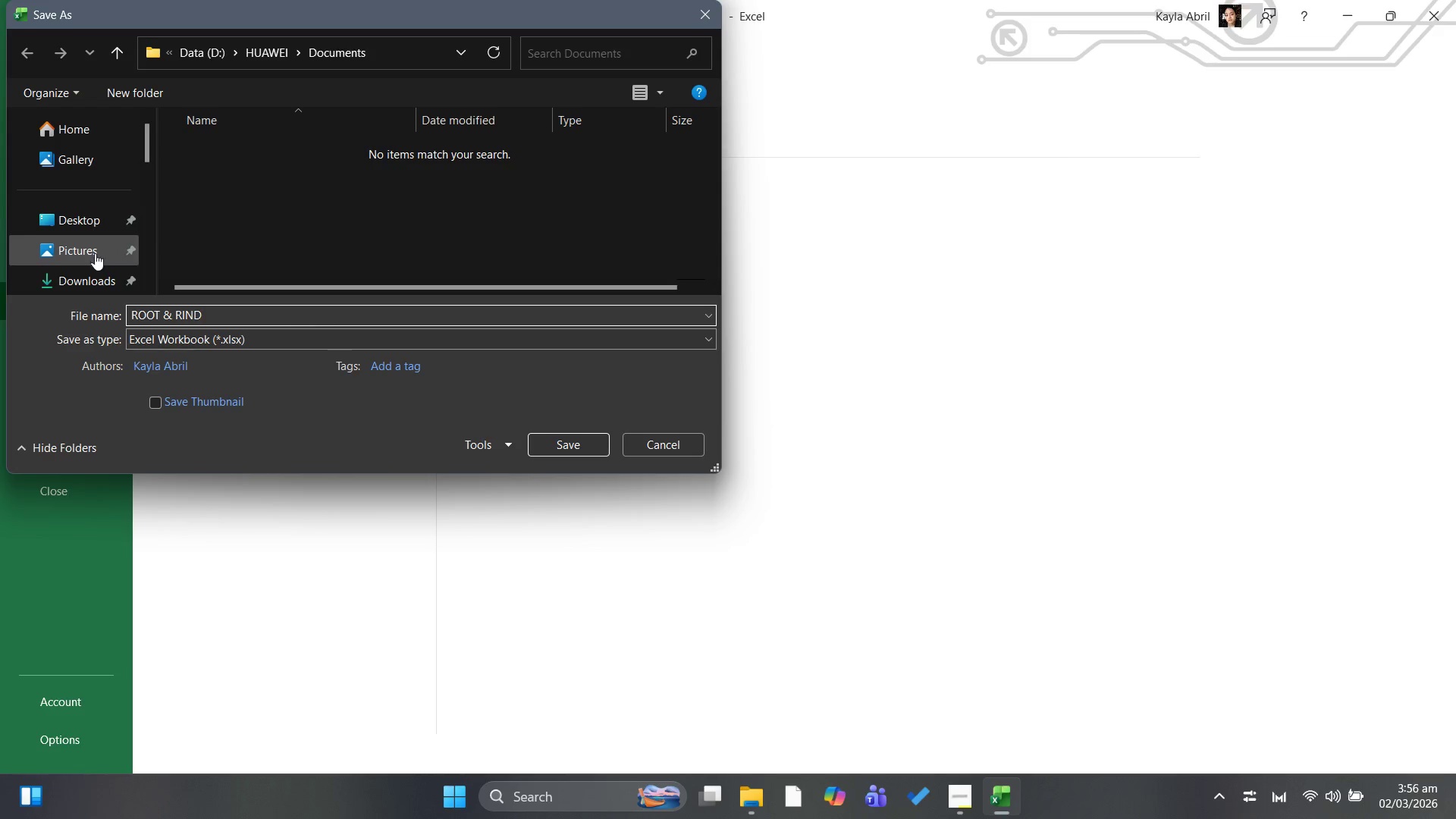 
left_click([95, 265])
 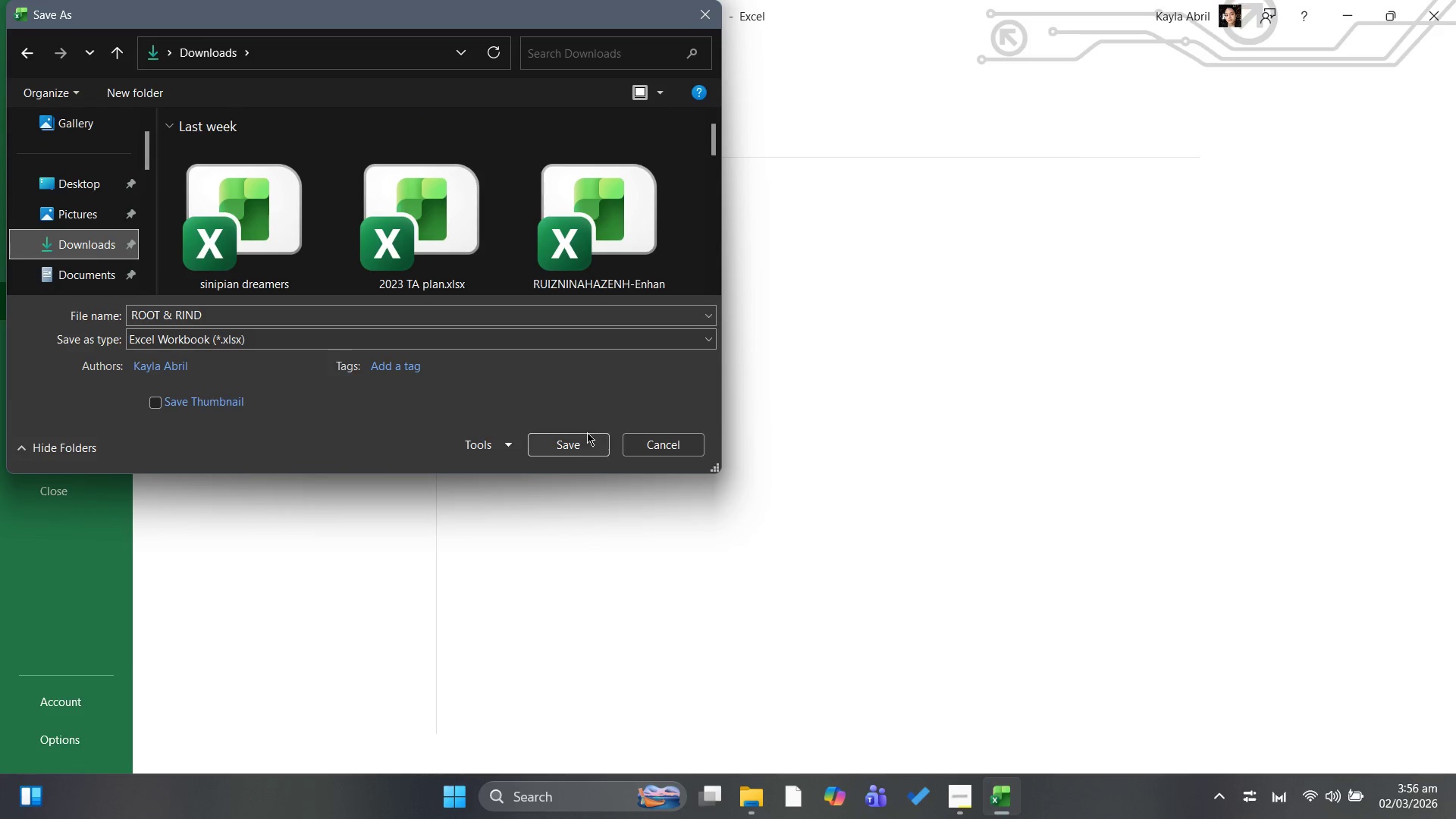 
left_click([581, 443])
 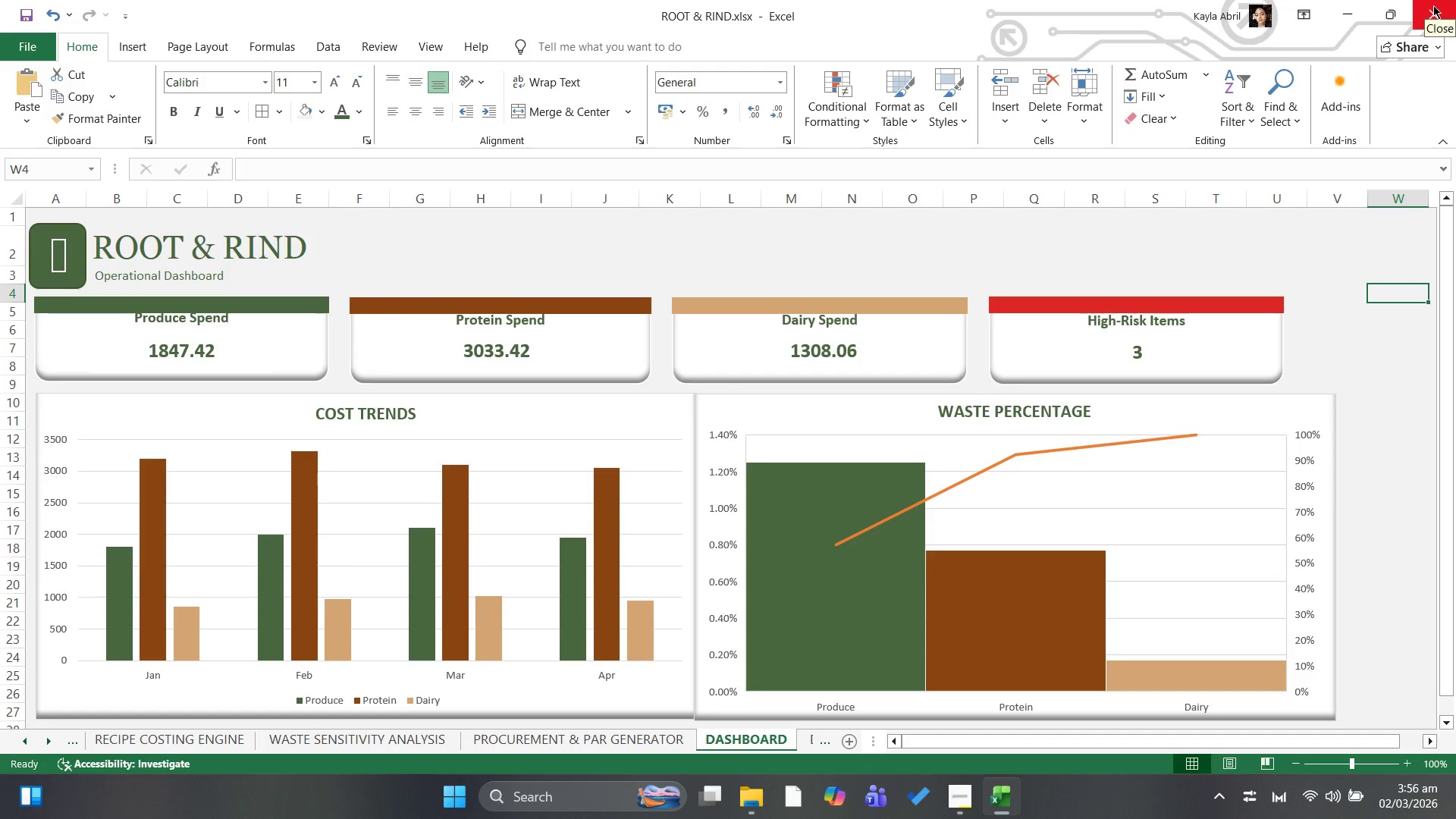 
wait(5.19)
 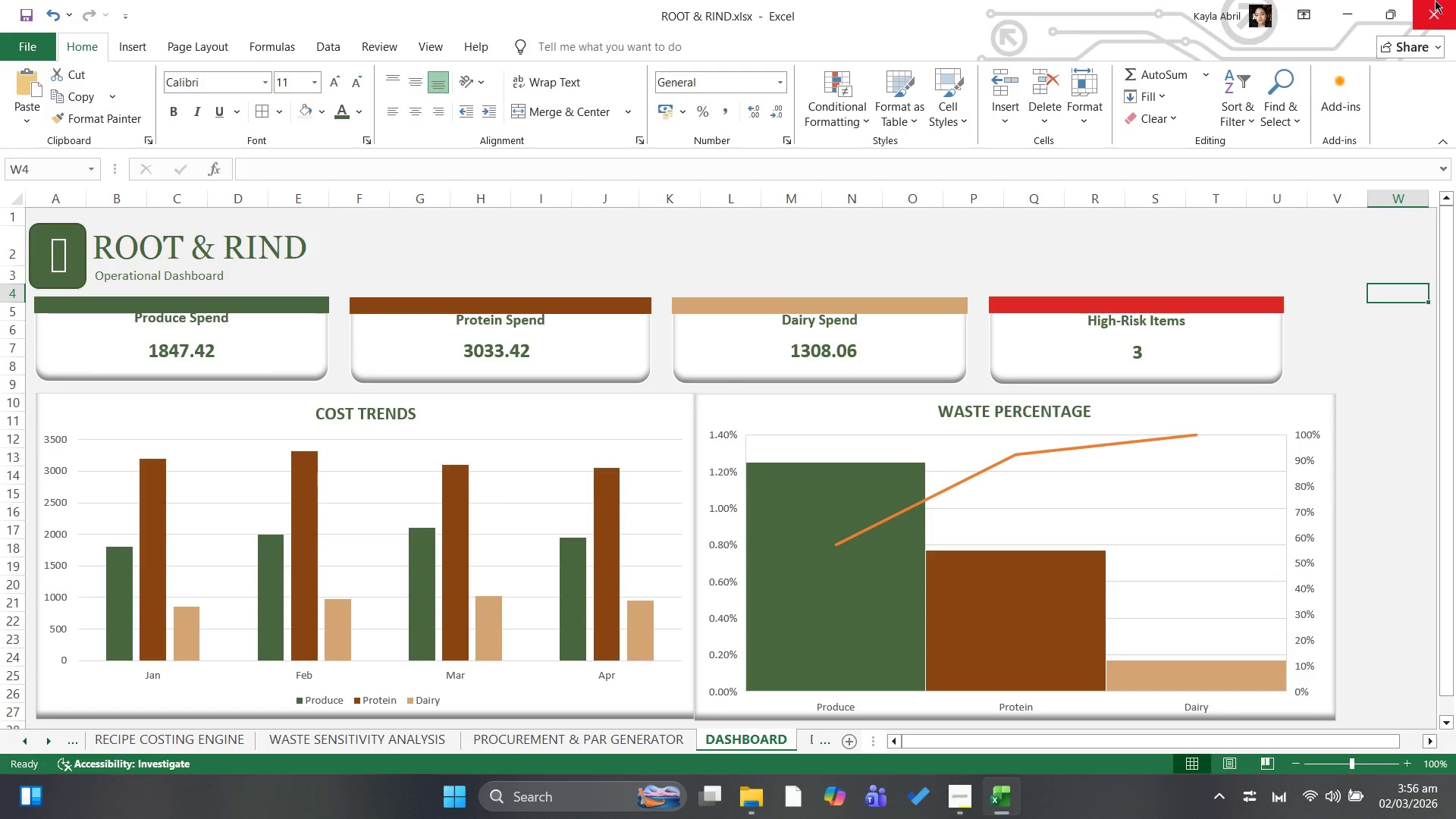 
left_click_drag(start_coordinate=[25, 36], to_coordinate=[24, 39])
 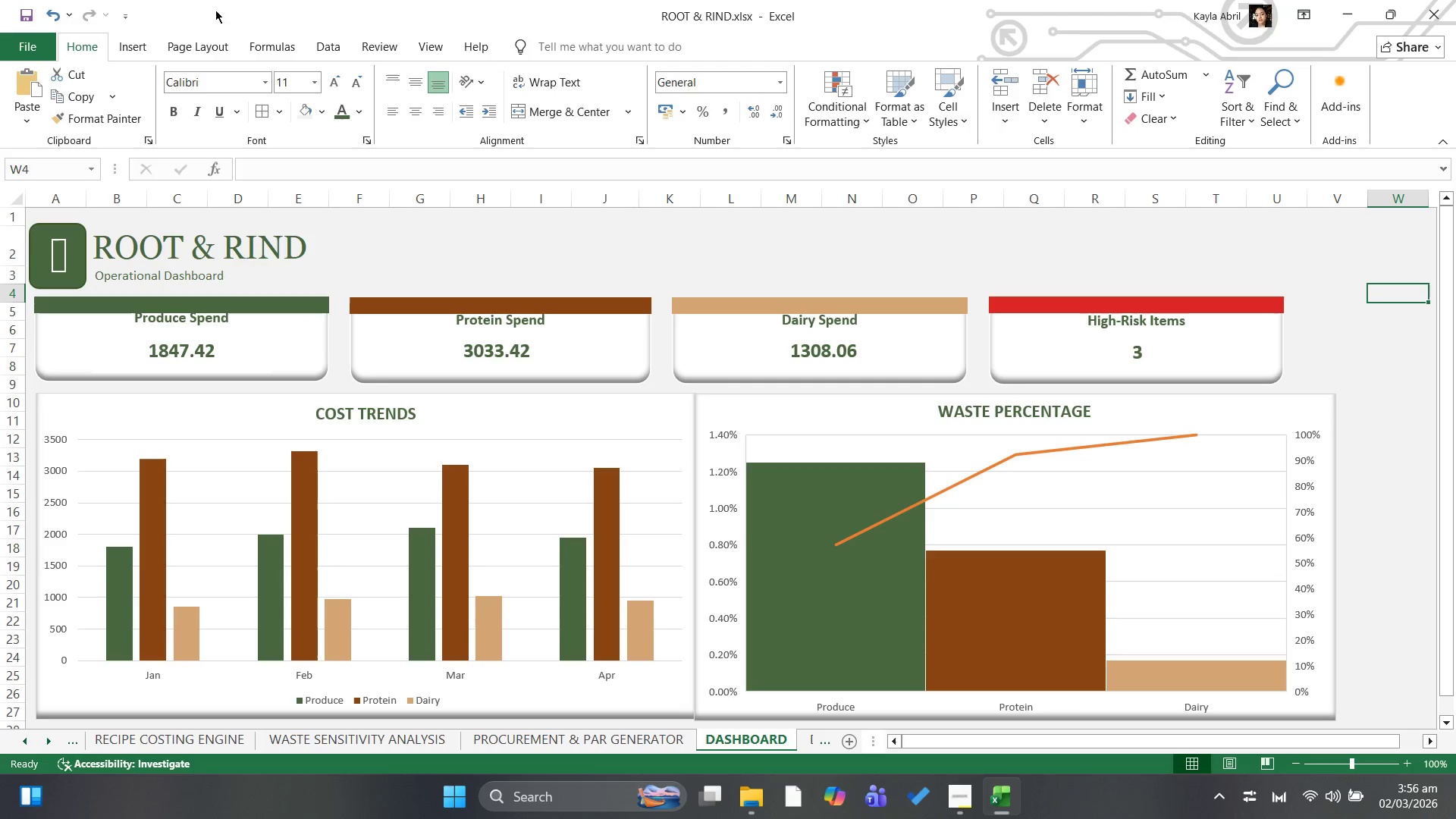 
left_click([180, 49])
 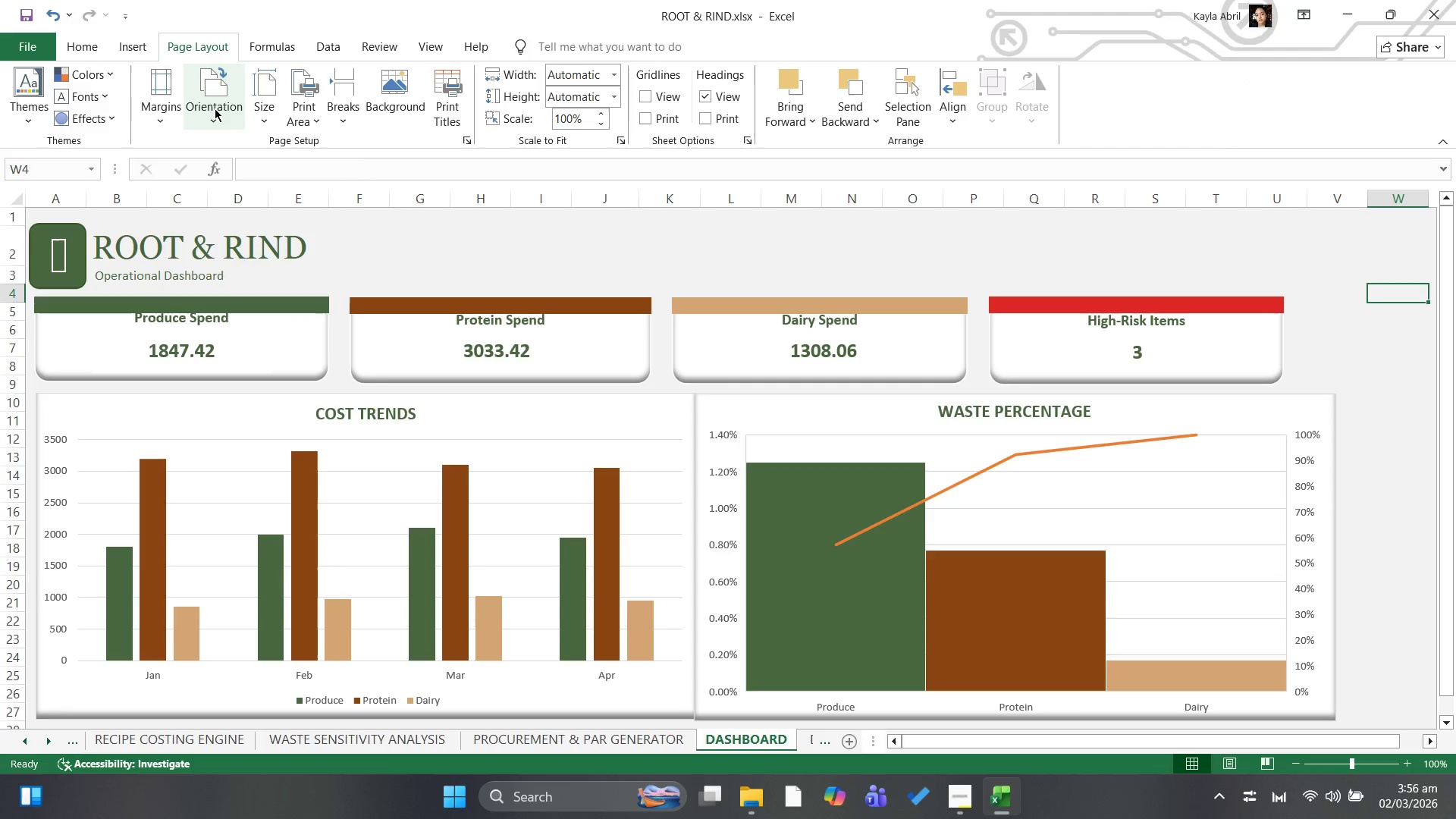 
left_click([211, 108])
 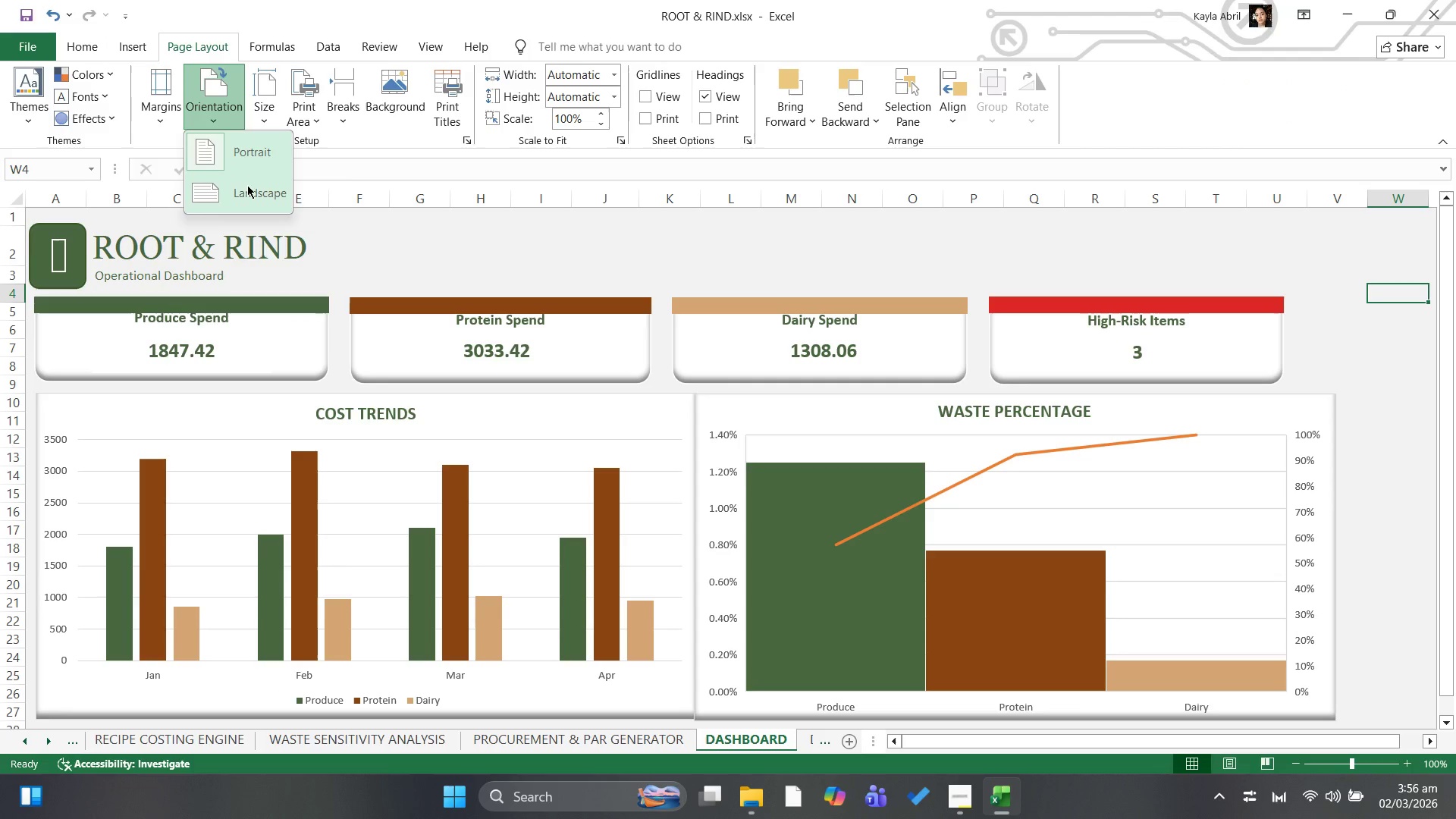 
left_click([247, 187])
 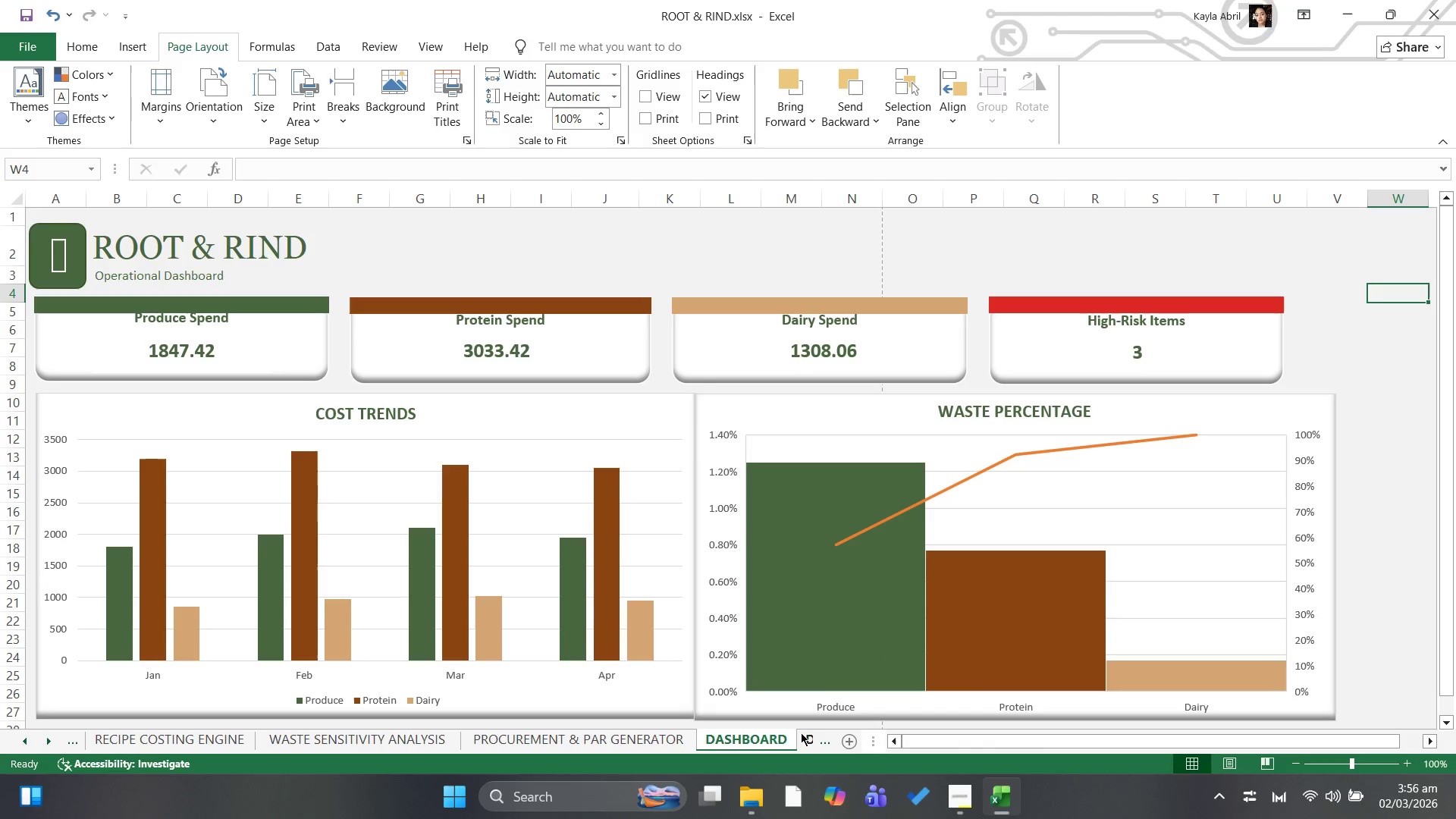 
left_click([804, 739])
 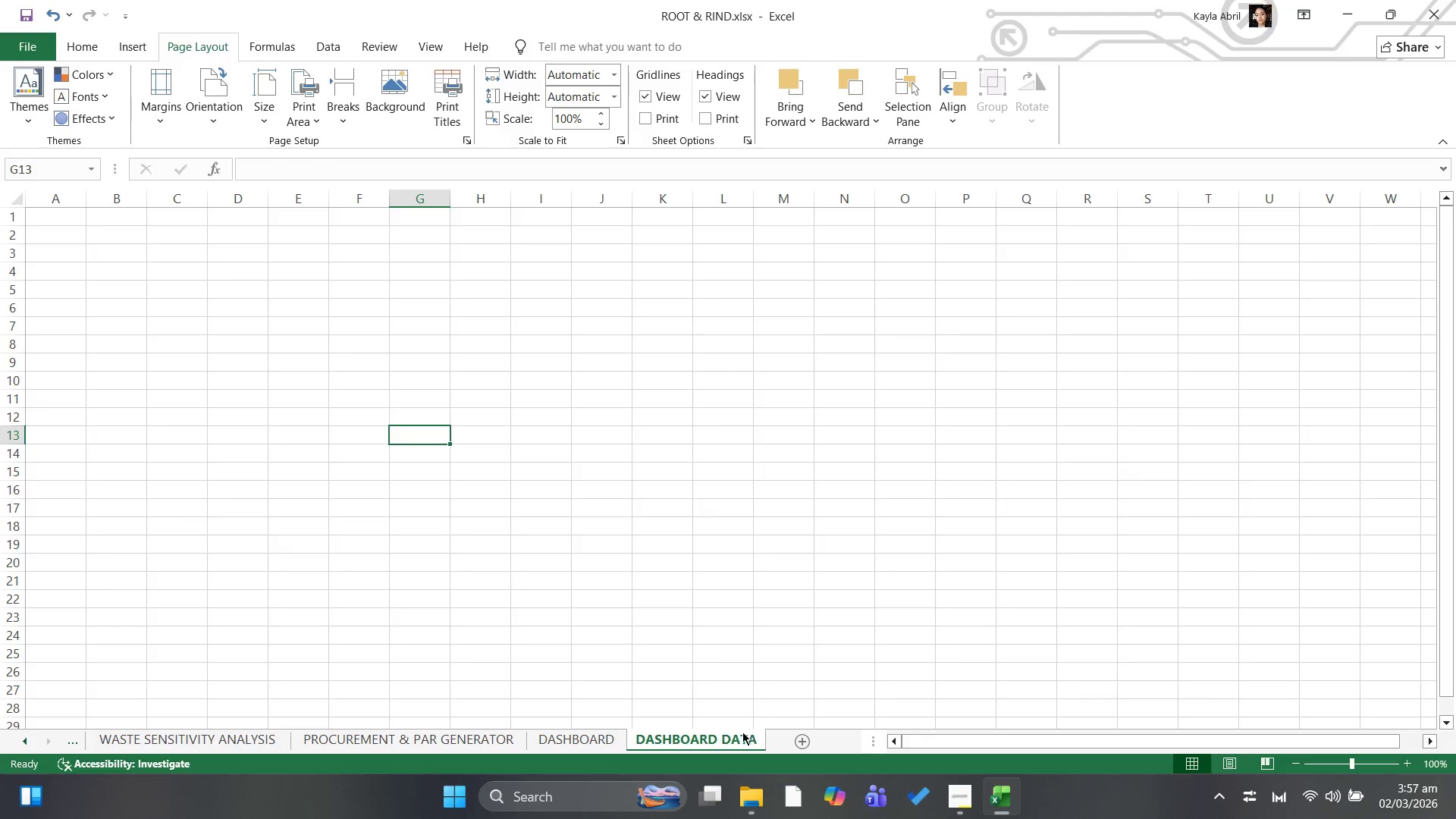 
right_click([742, 732])
 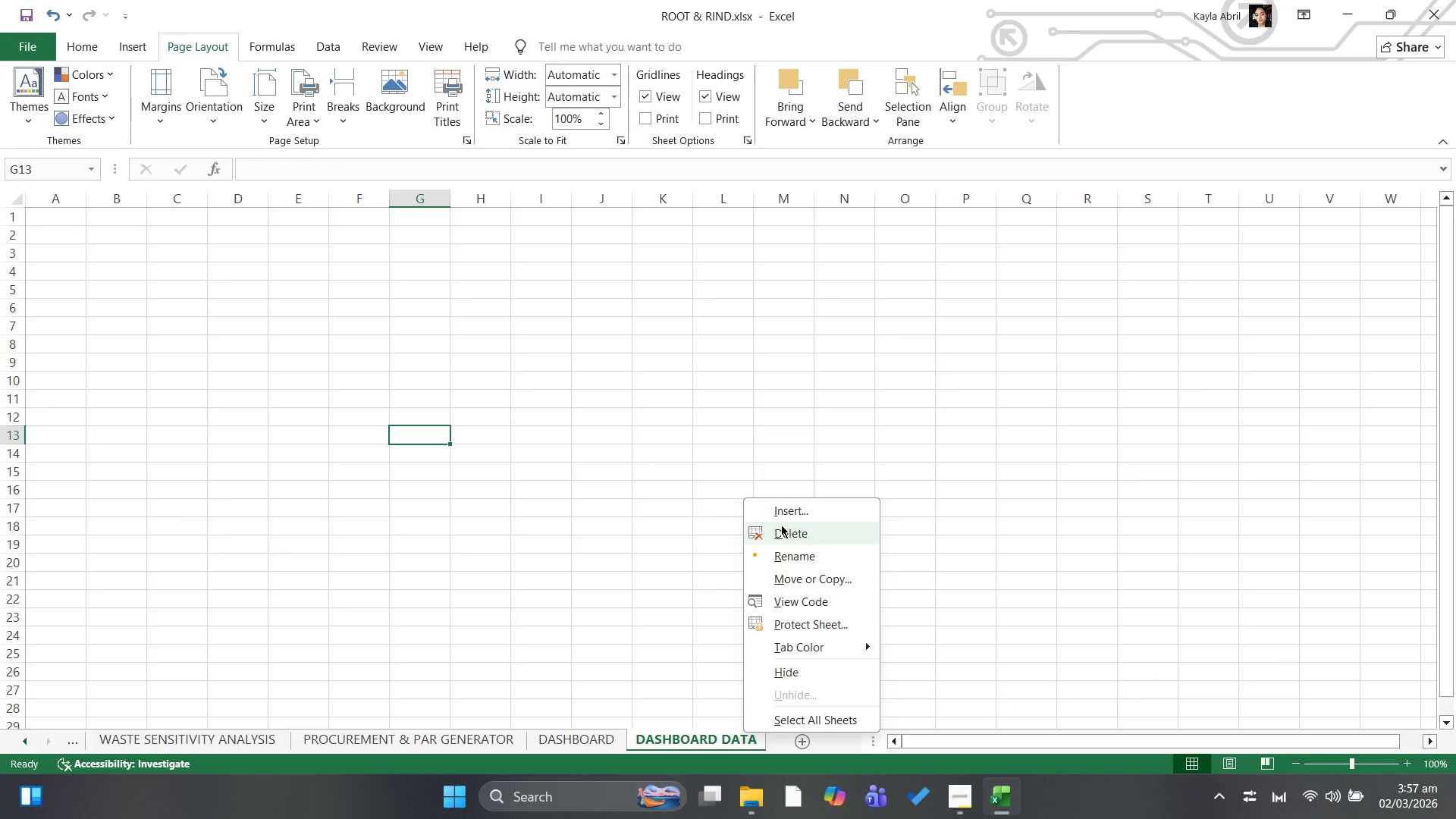 
left_click([783, 532])
 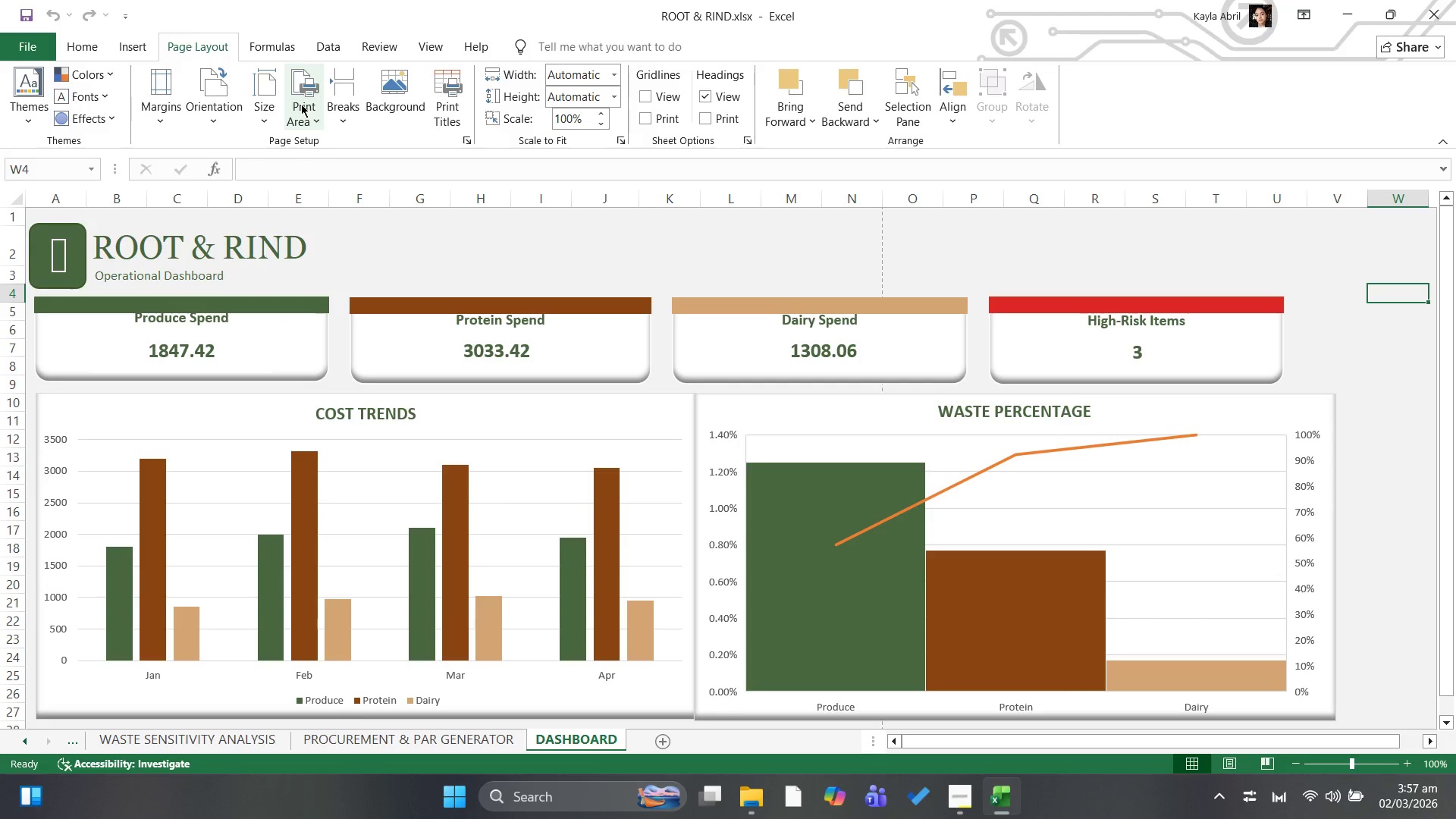 
wait(5.39)
 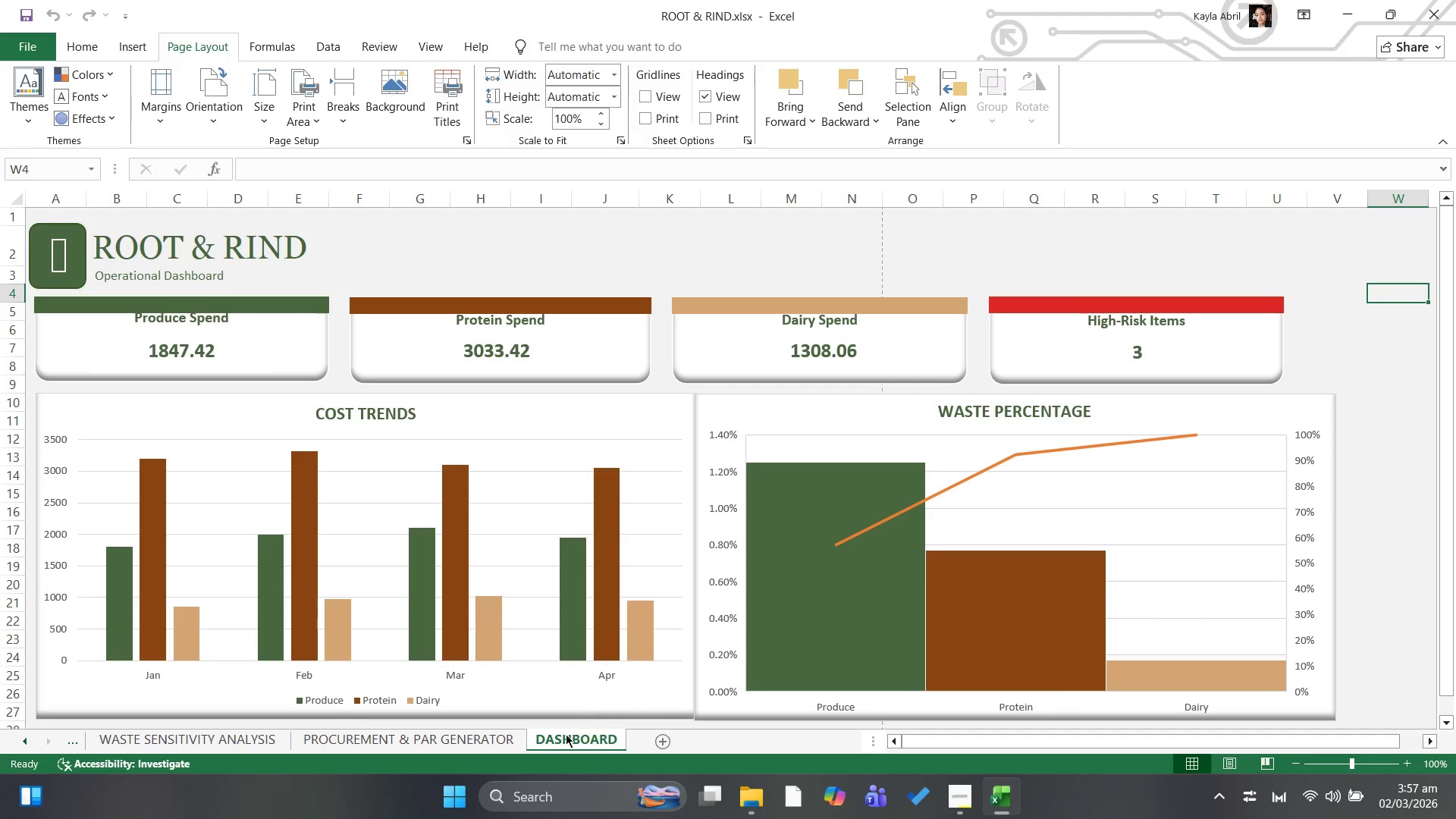 
left_click_drag(start_coordinate=[34, 215], to_coordinate=[1325, 722])
 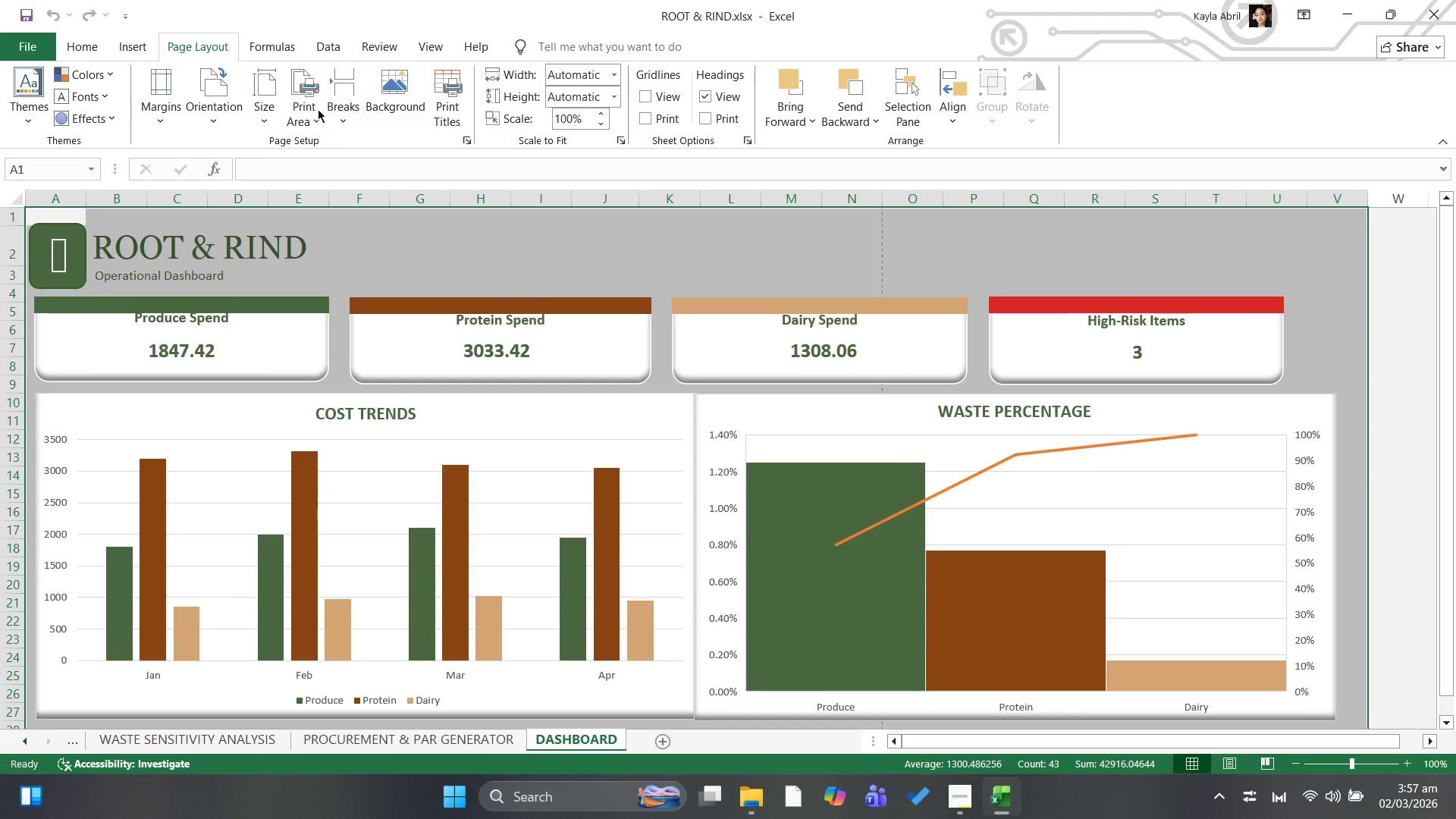 
left_click([306, 111])
 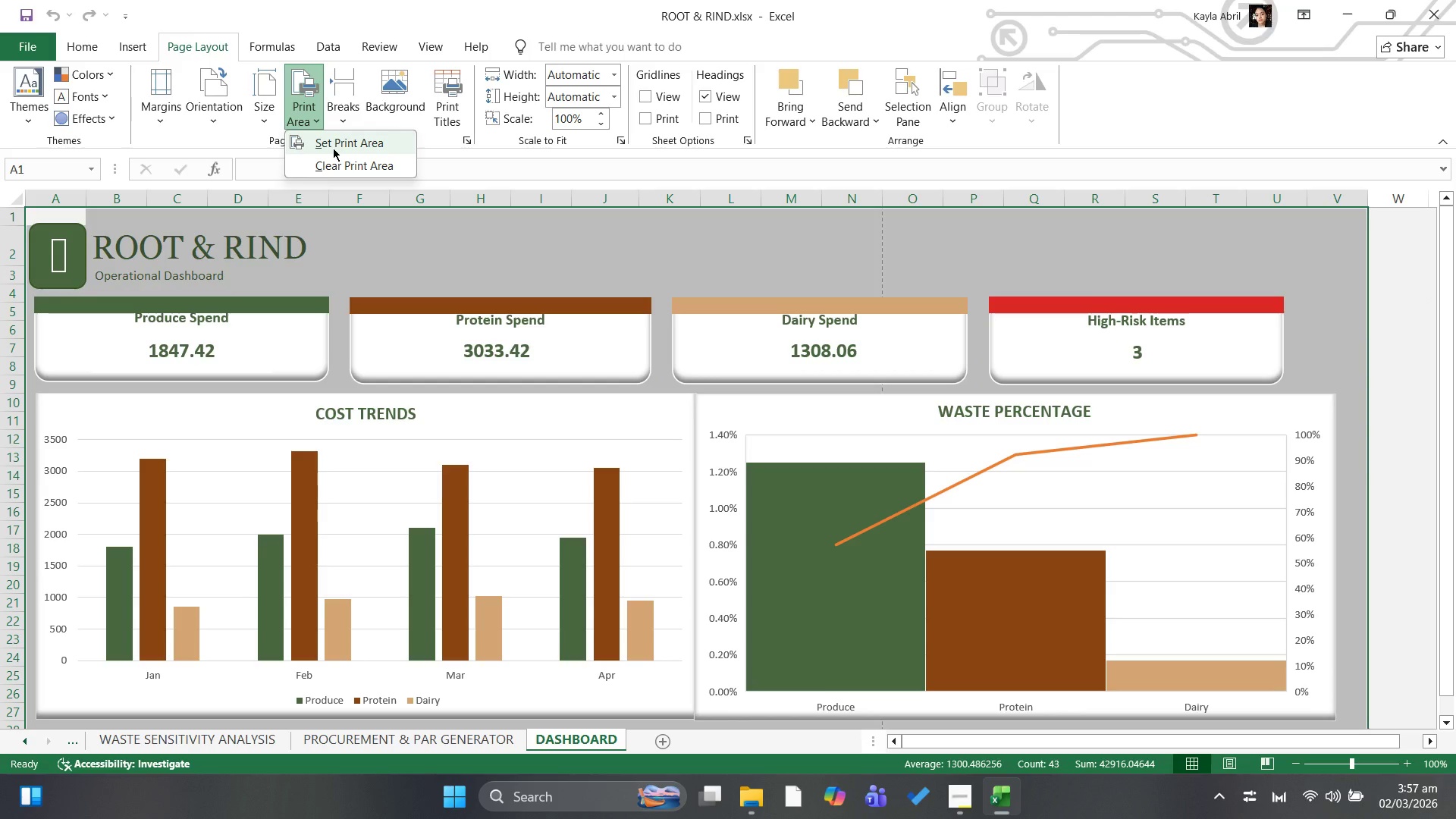 
left_click([333, 148])
 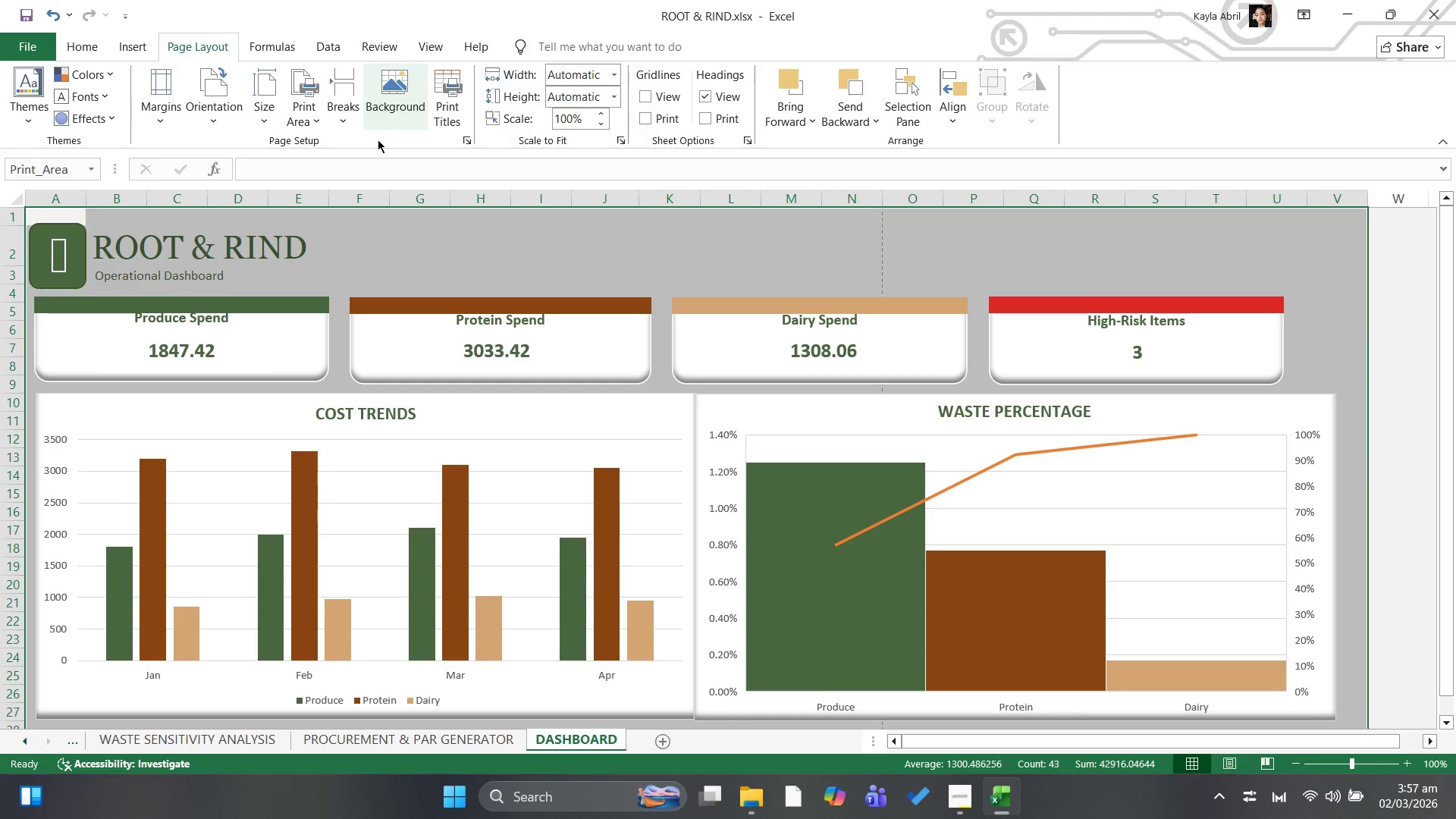 
key(Control+P)
 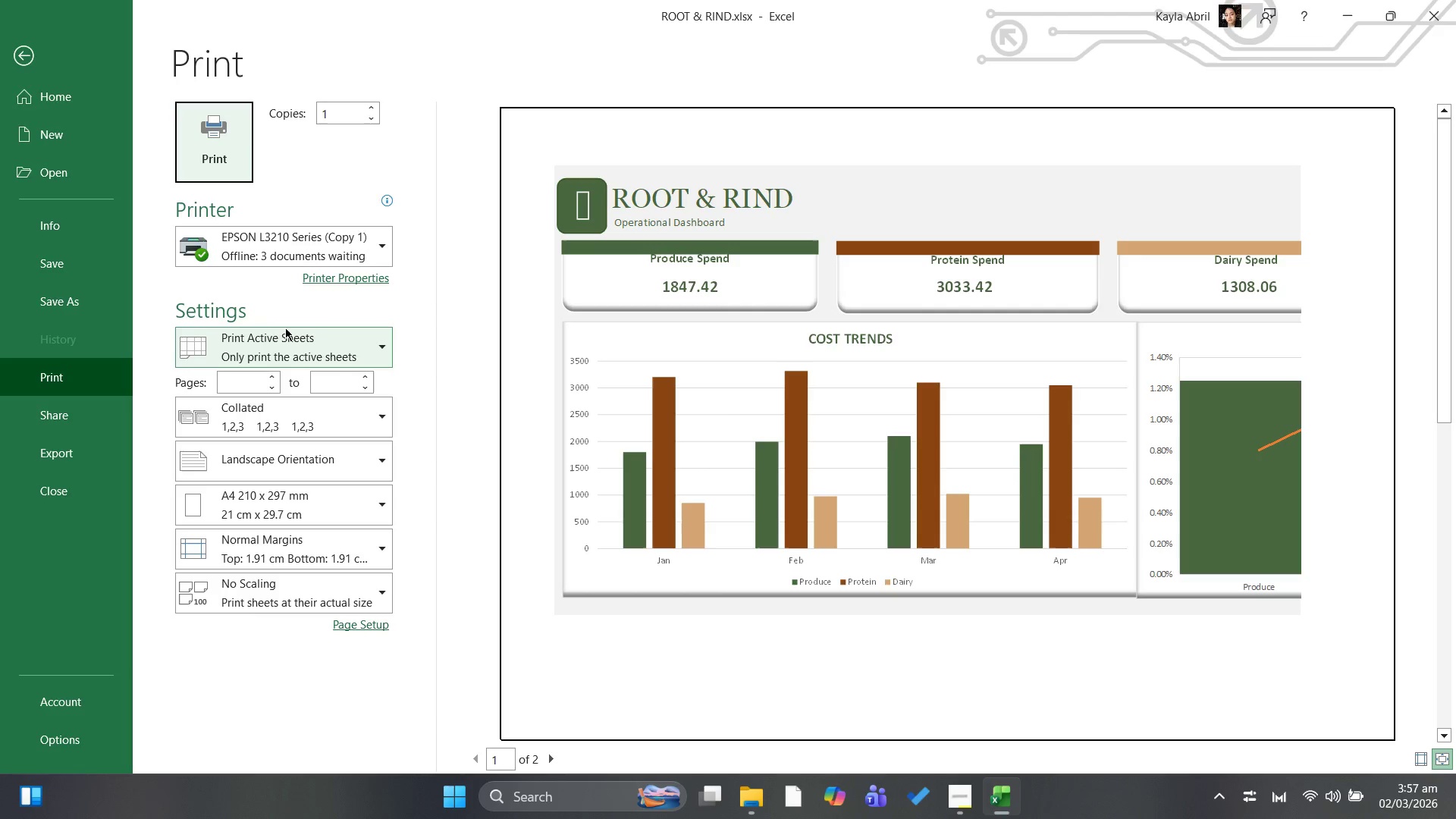 
wait(7.97)
 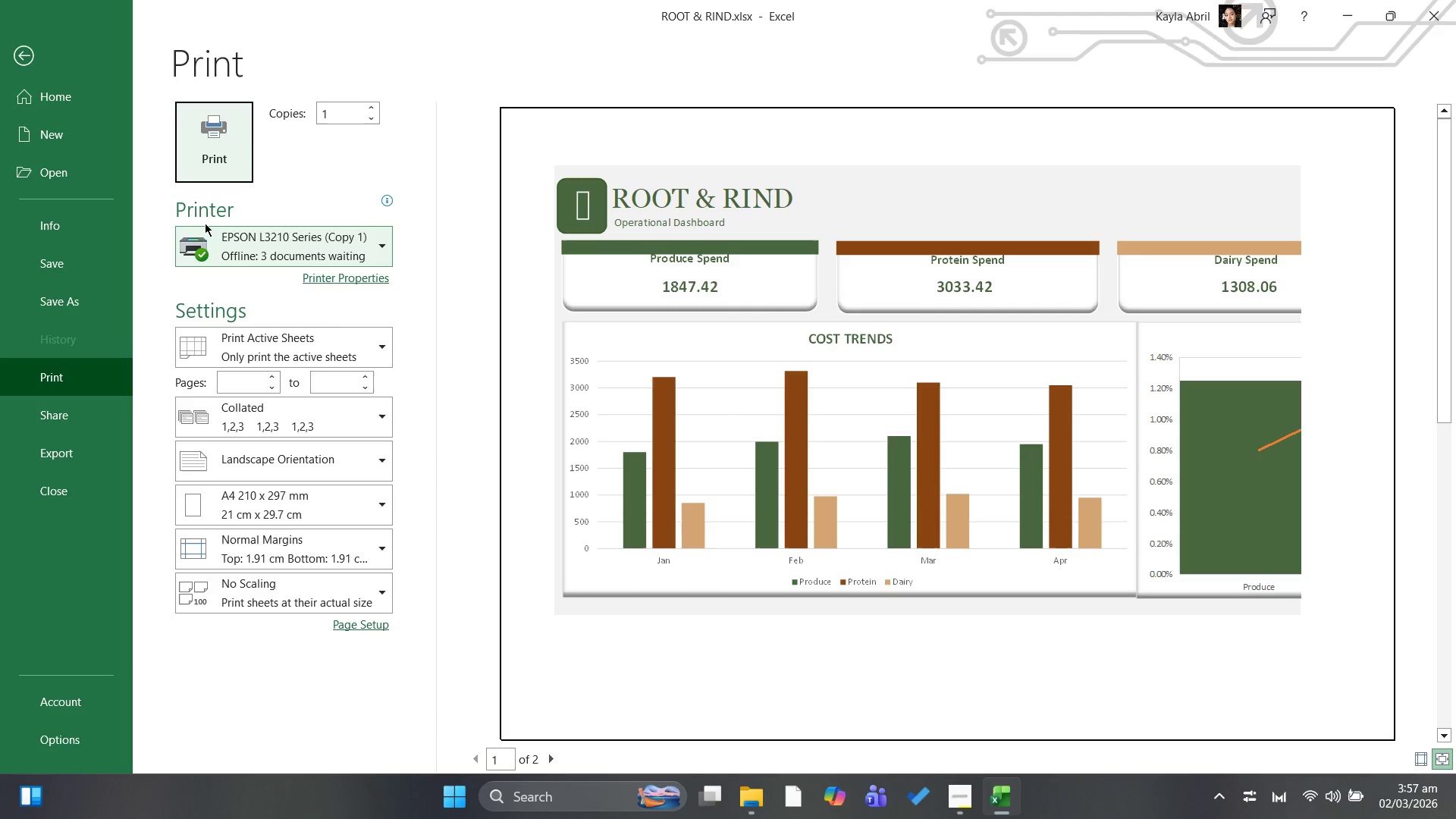 
left_click([85, 309])
 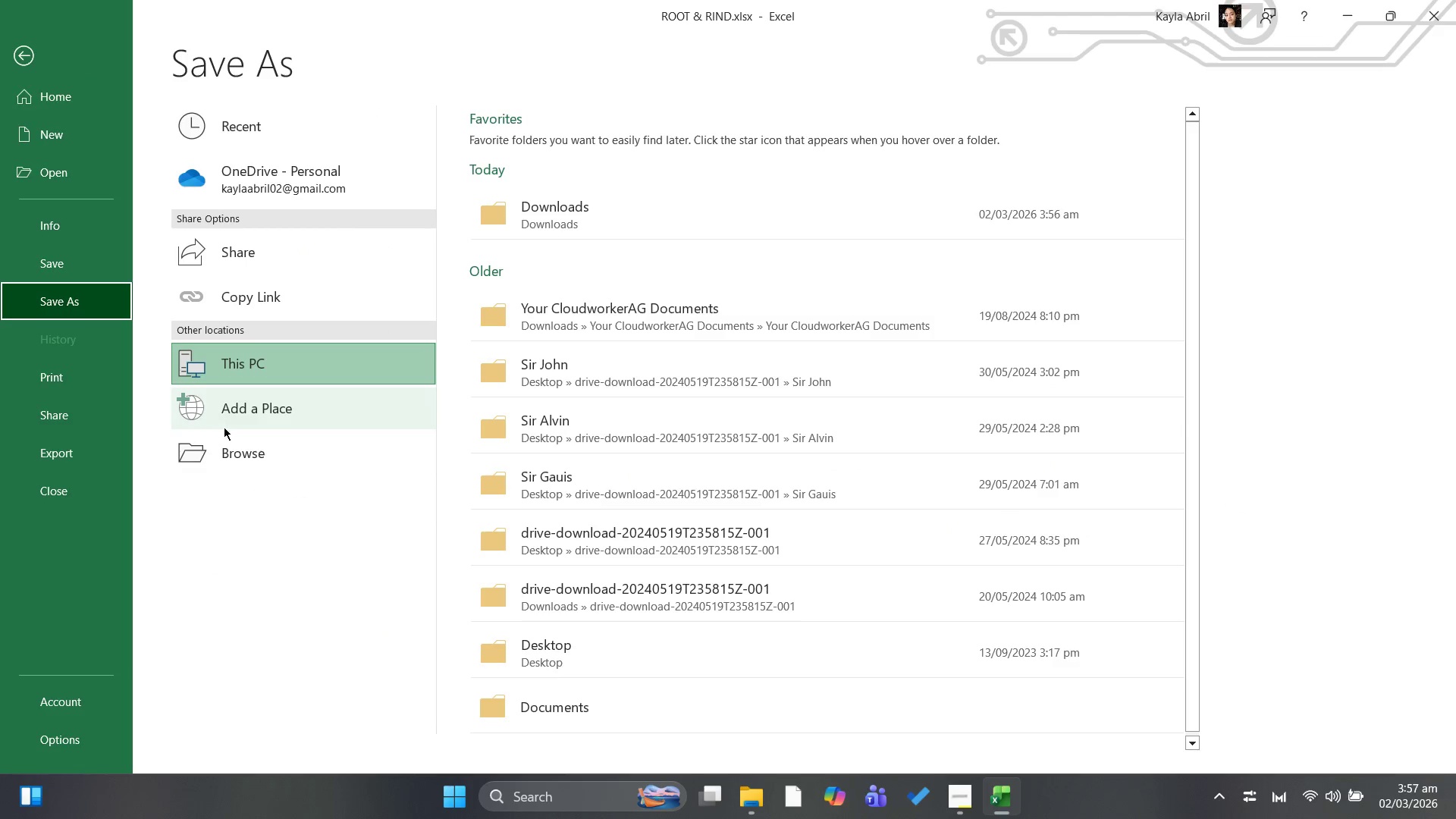 
left_click([226, 447])
 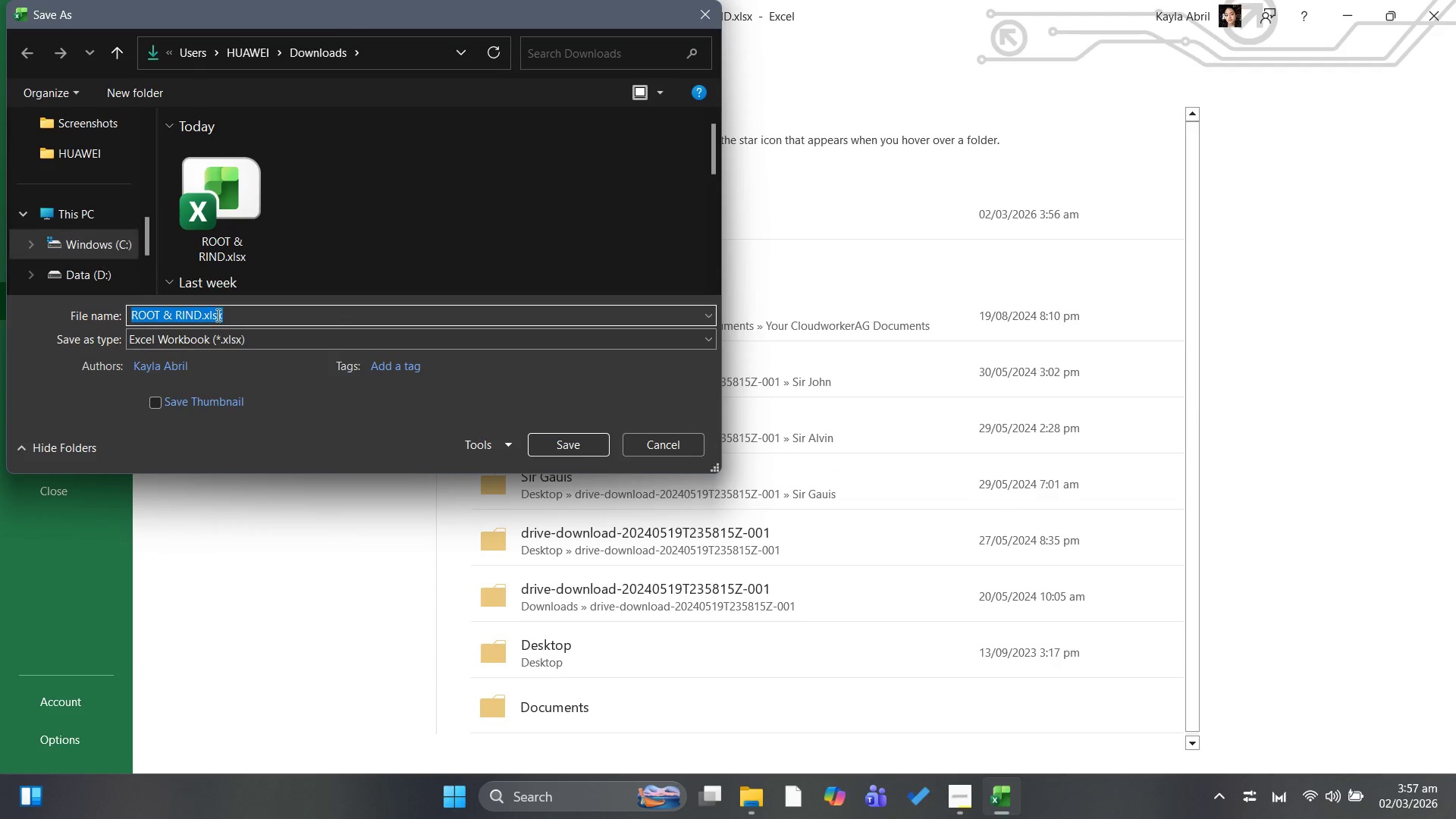 
left_click([255, 341])
 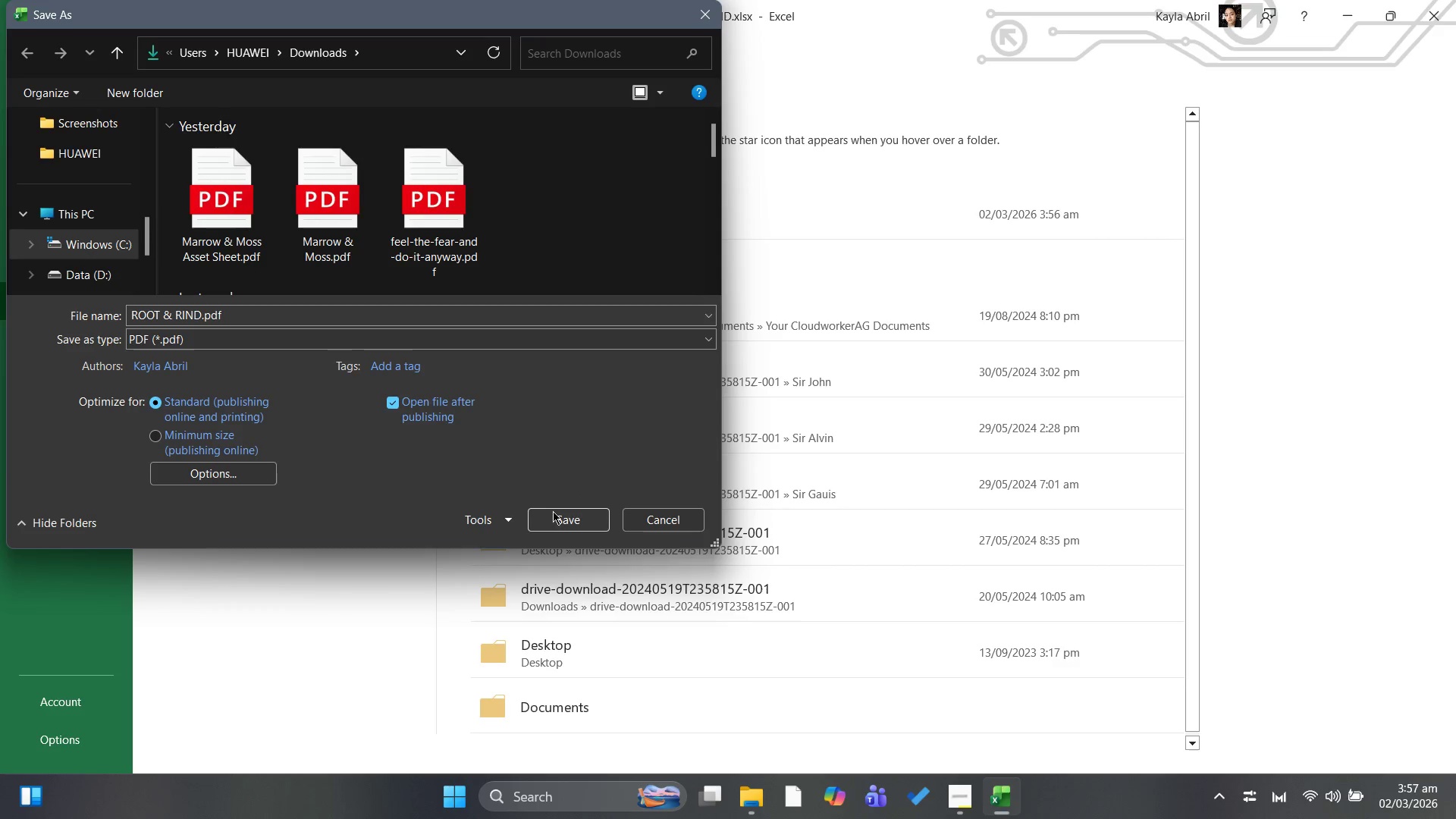 
wait(5.78)
 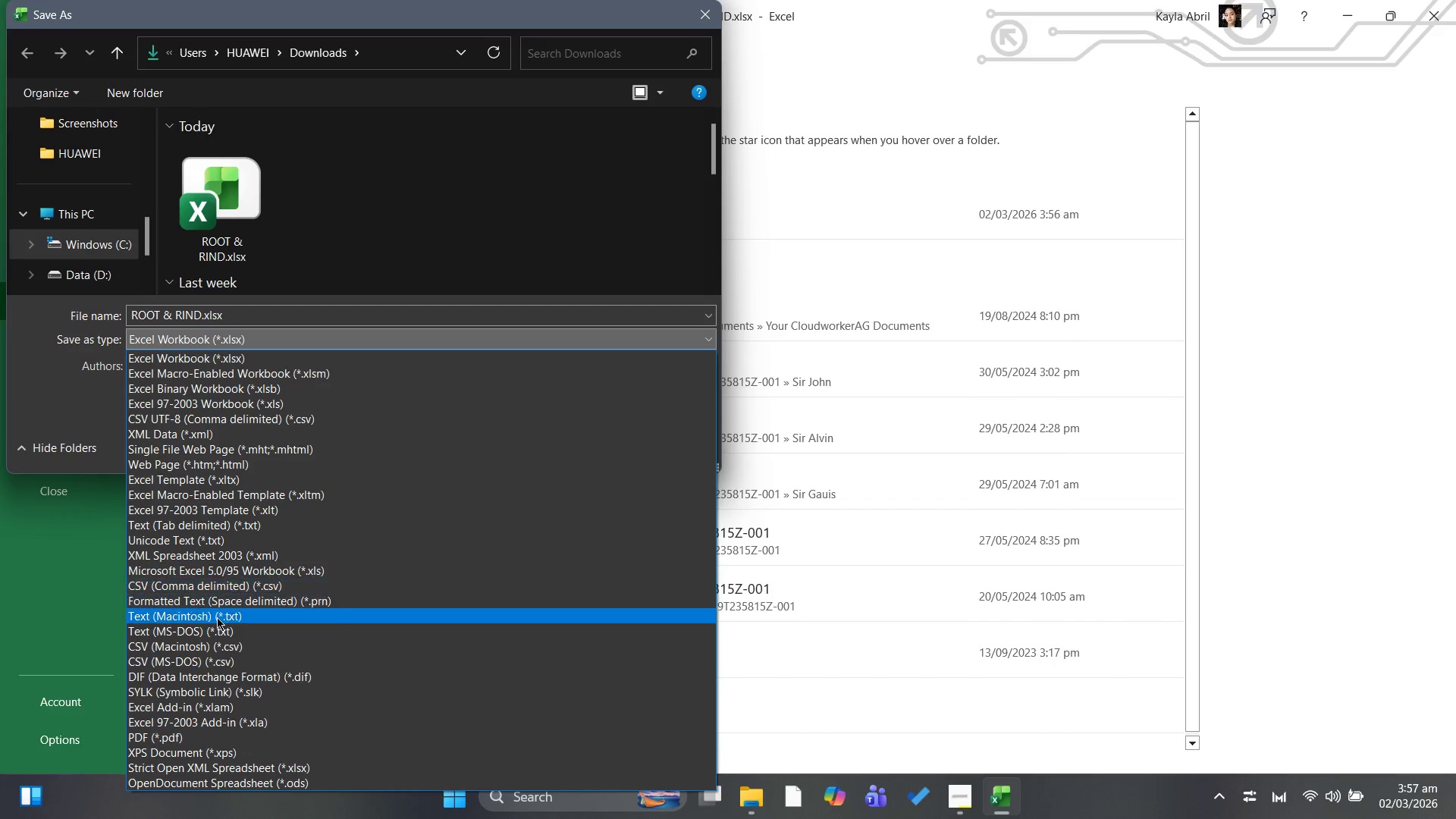 
left_click([556, 513])
 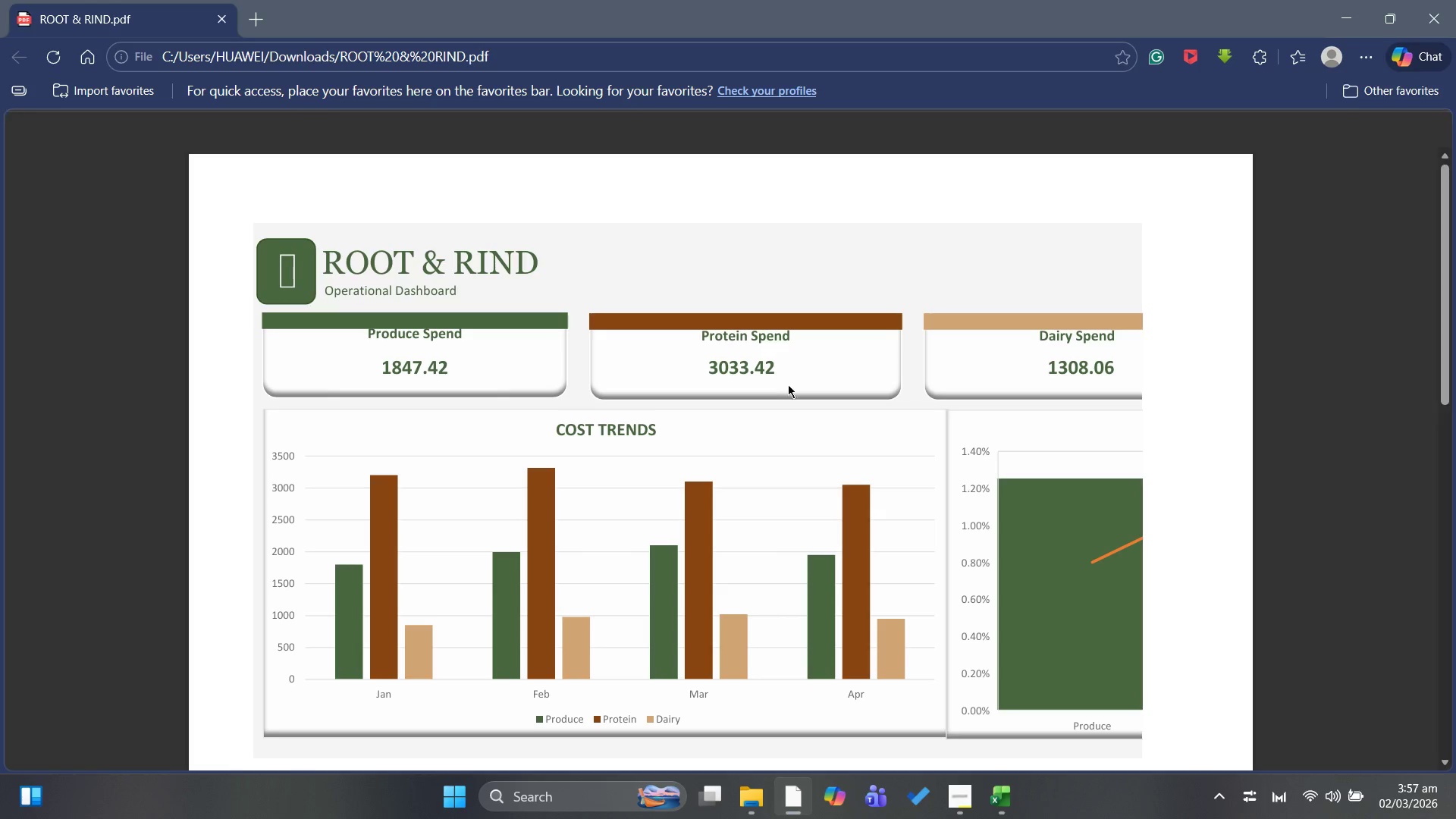 
wait(6.14)
 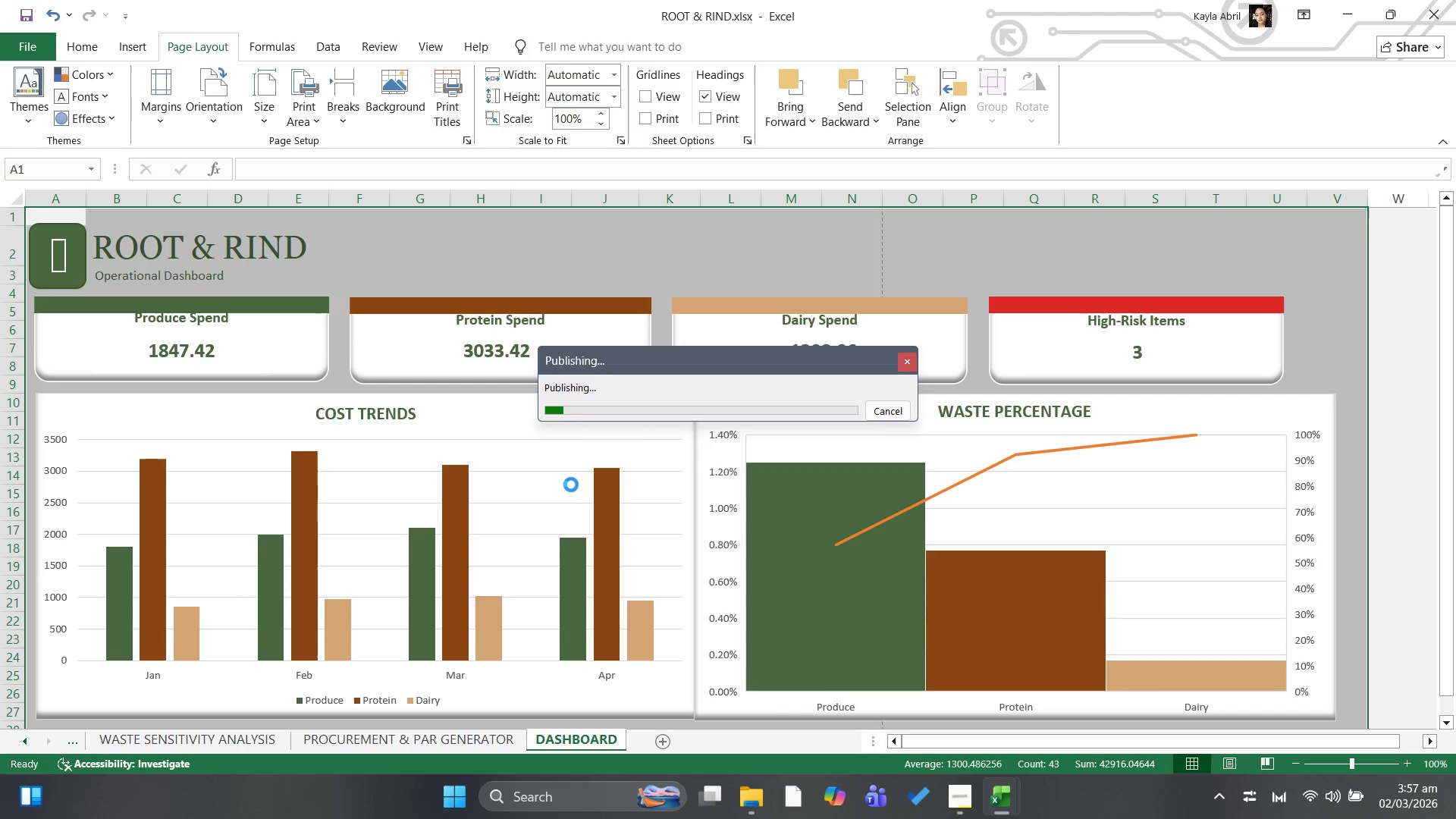 
left_click([1010, 790])
 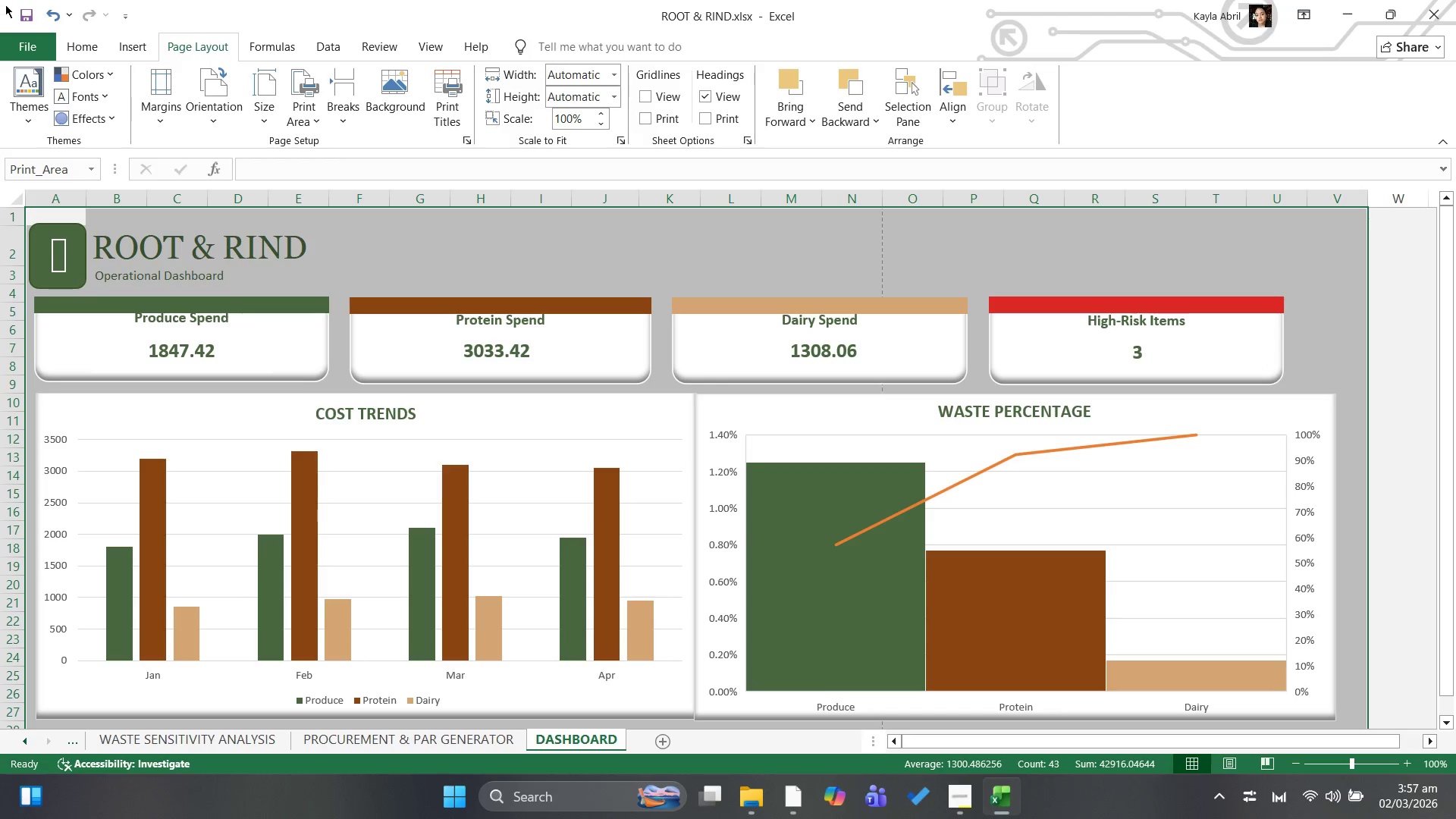 
left_click([28, 37])
 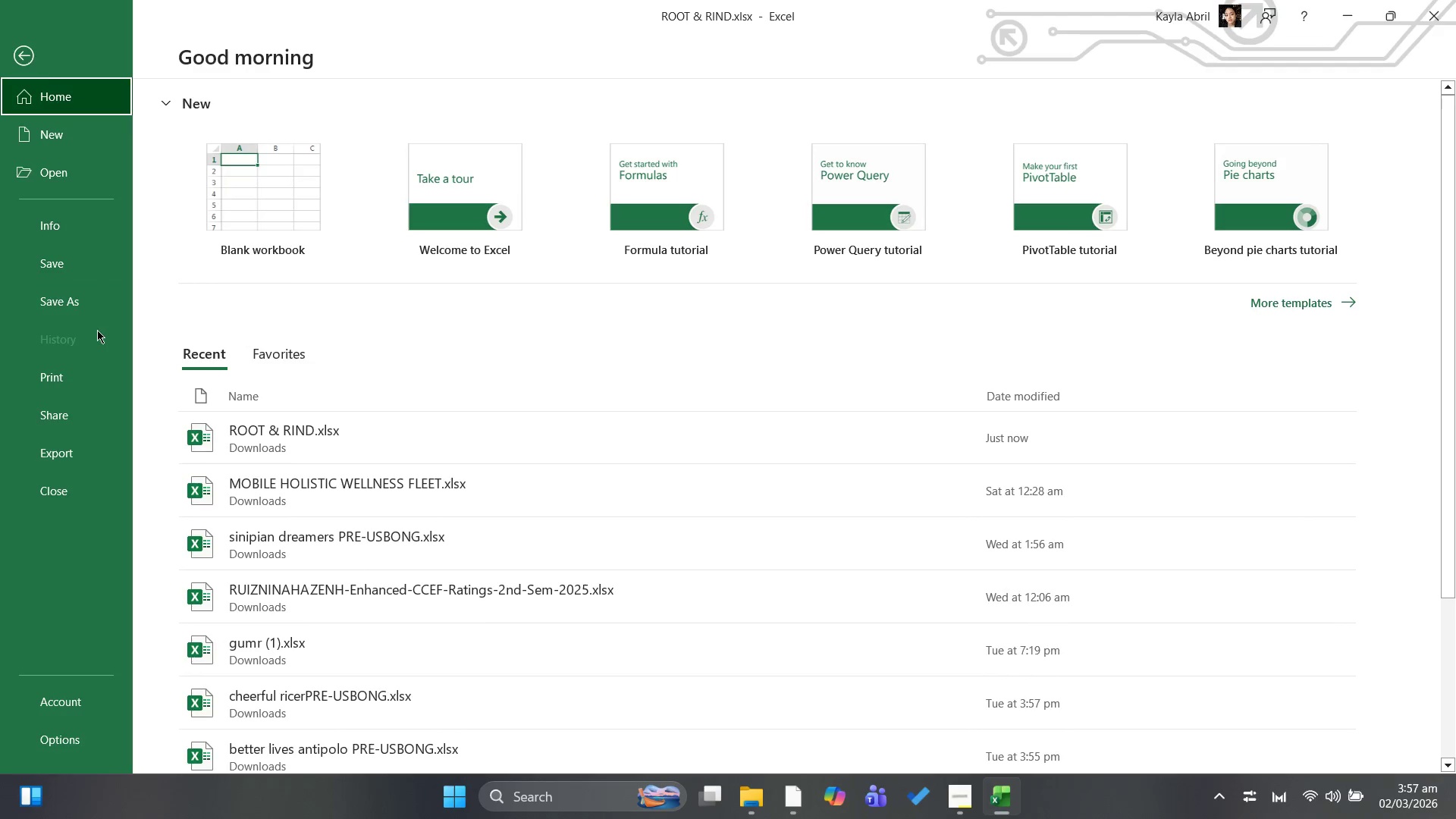 
left_click([89, 309])
 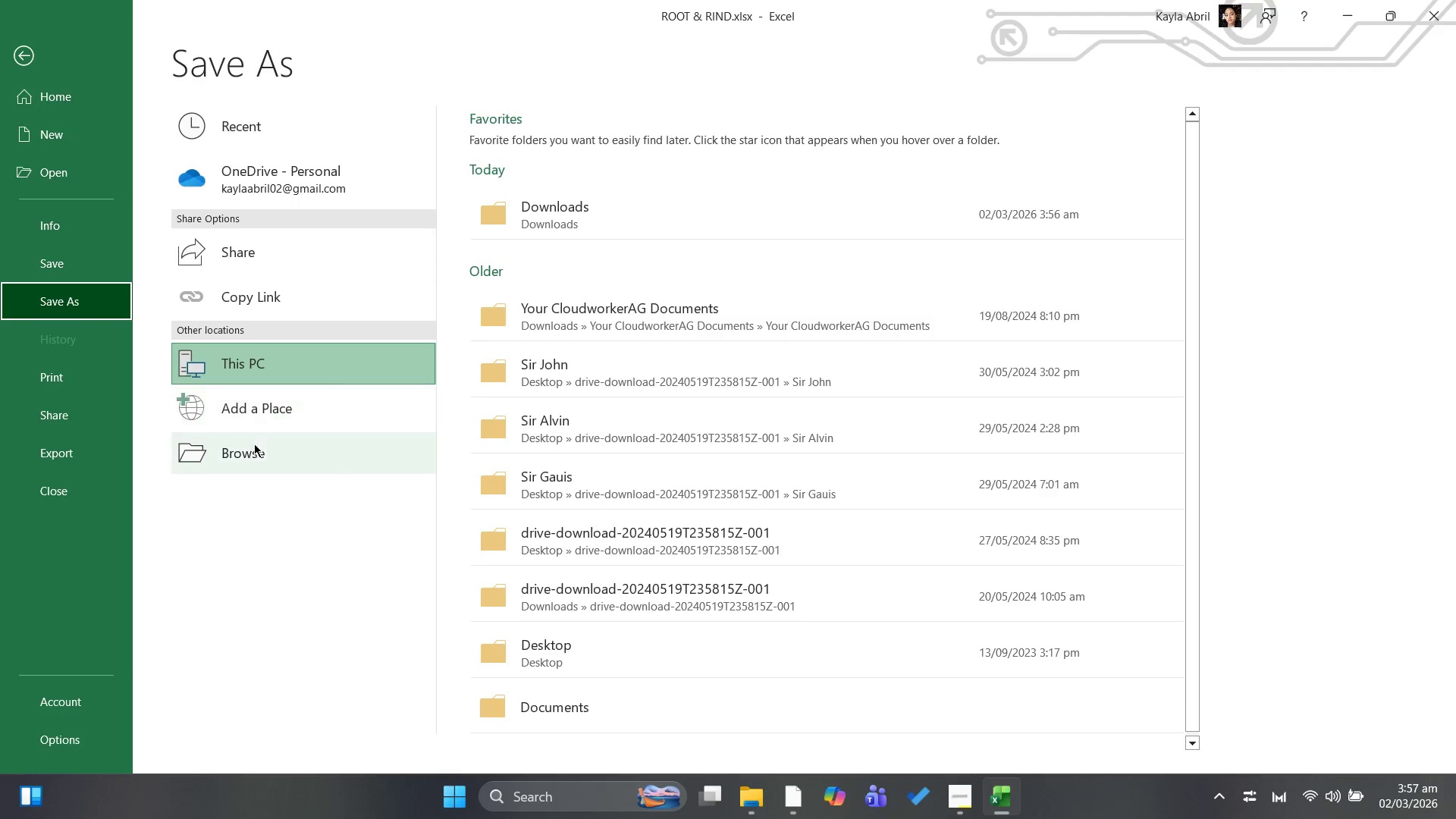 